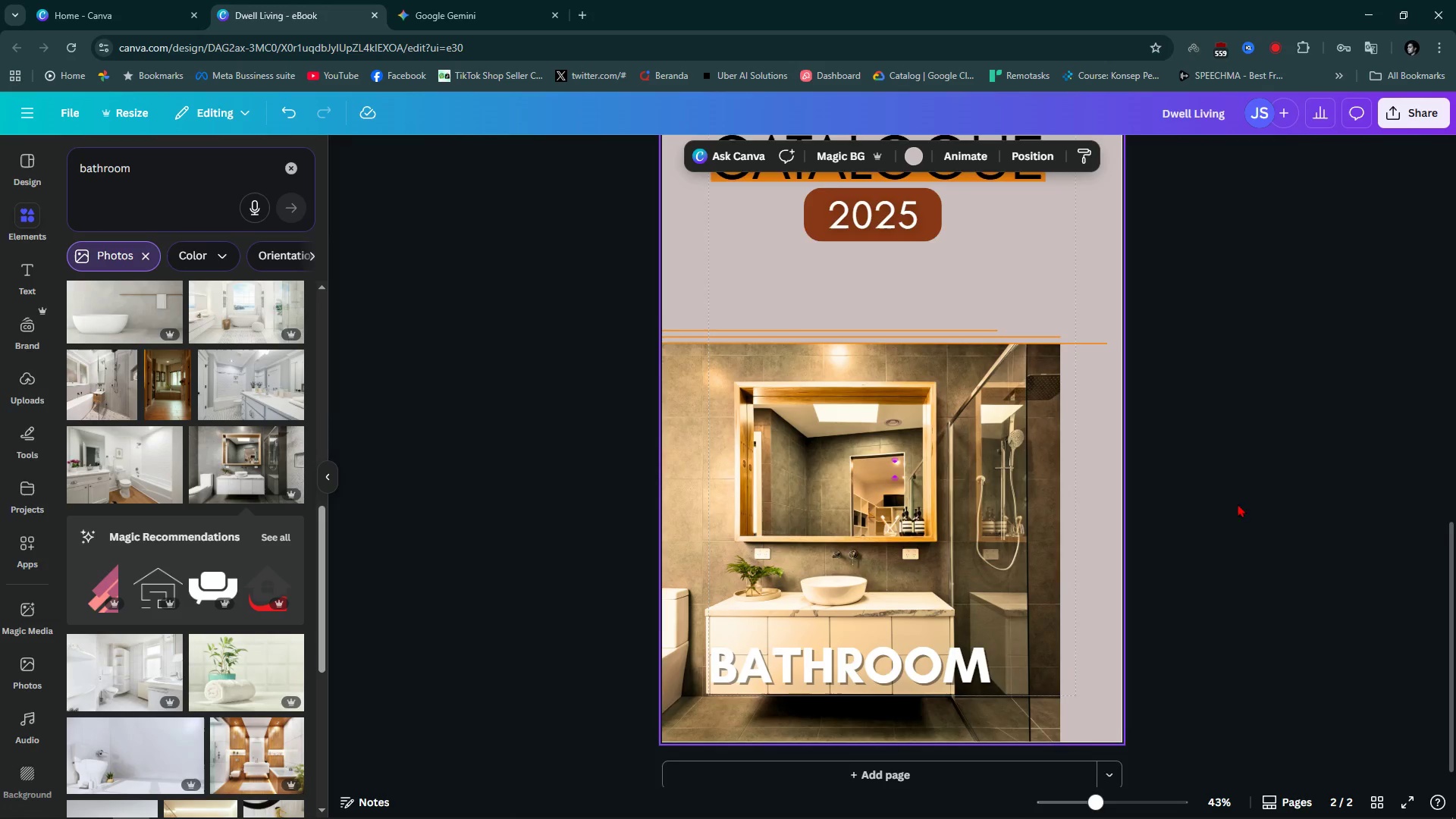 
scroll: coordinate [1235, 515], scroll_direction: up, amount: 4.0
 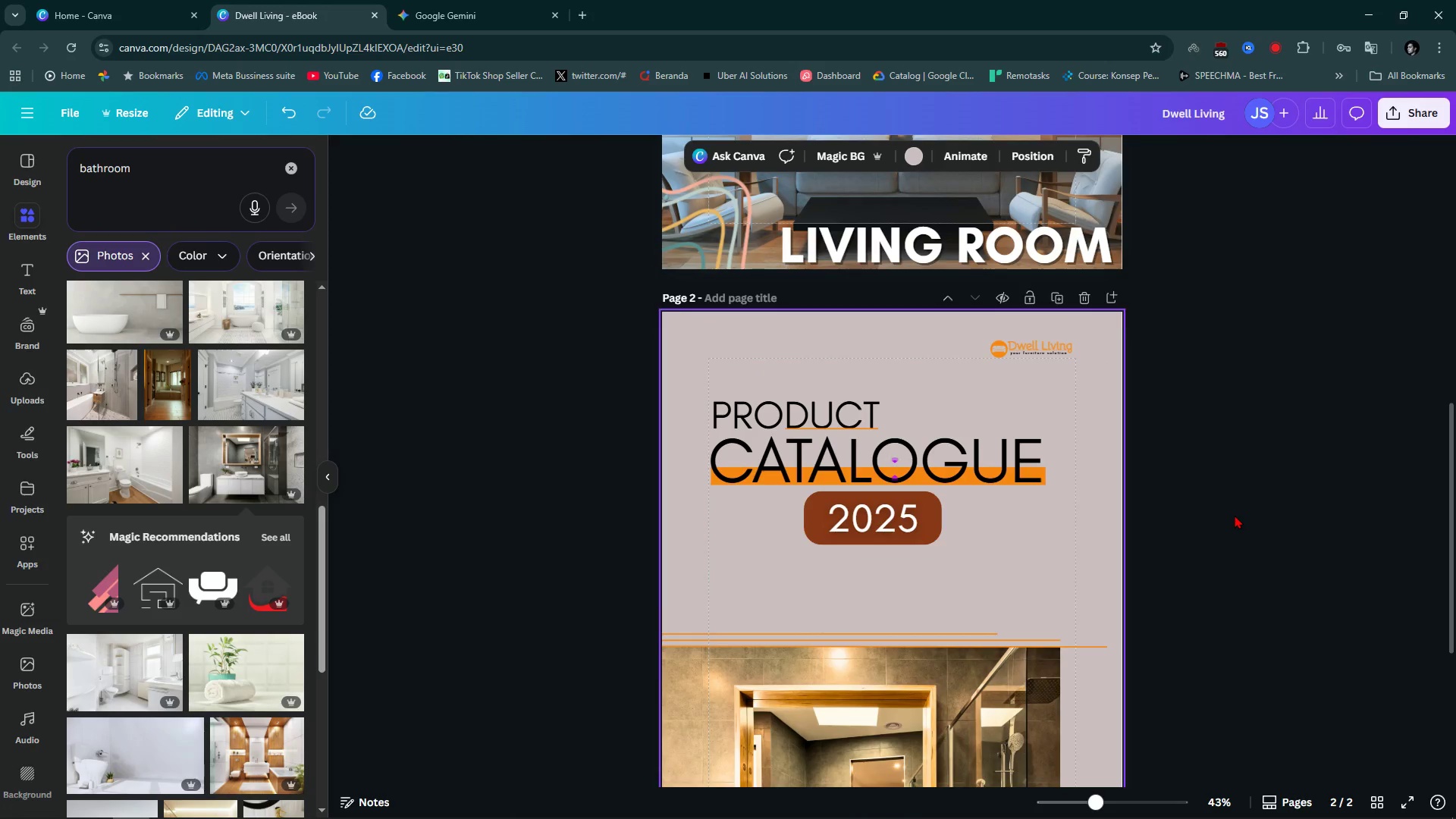 
hold_key(key=ControlLeft, duration=0.51)
scroll: coordinate [1089, 579], scroll_direction: up, amount: 3.0
 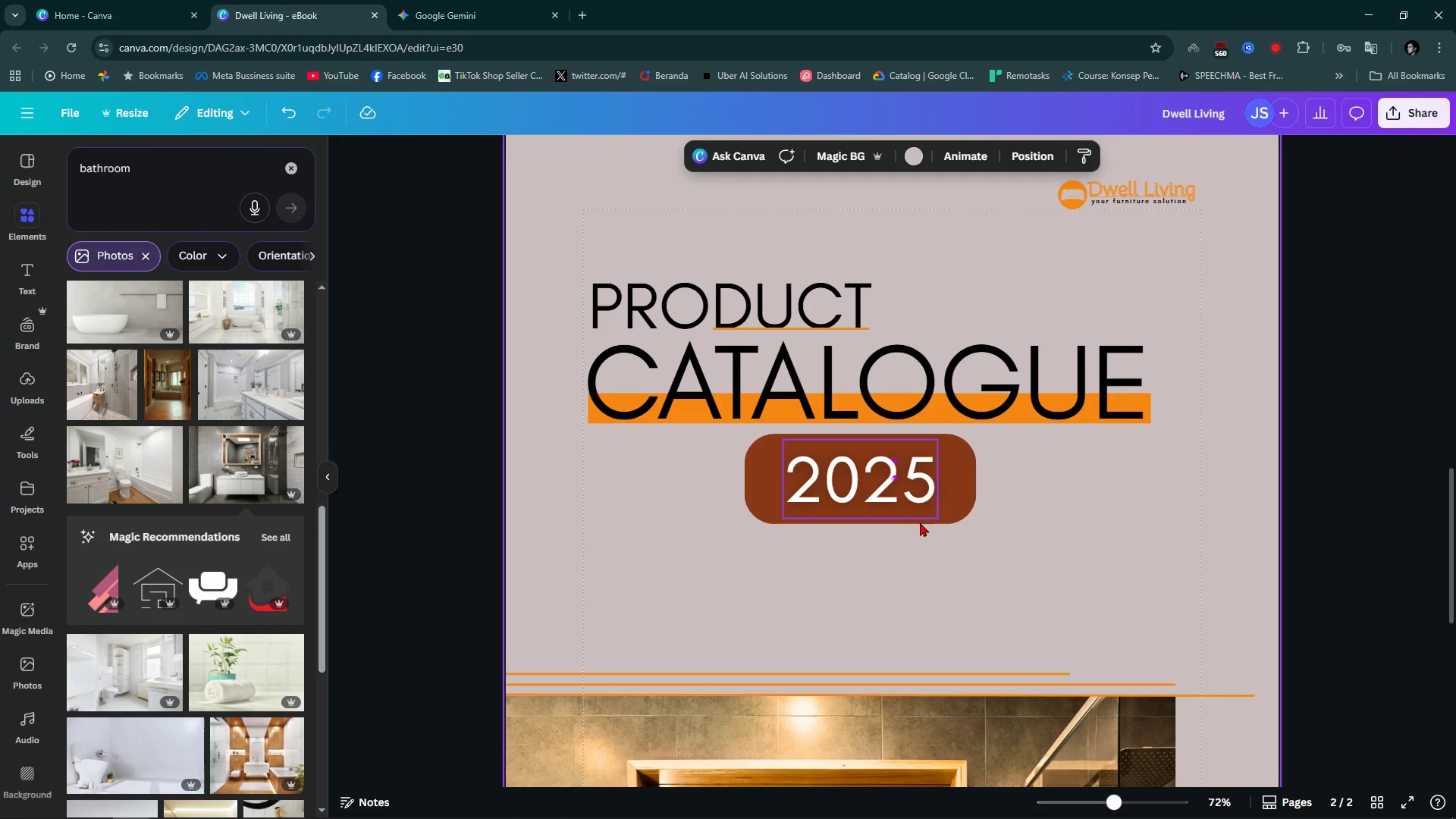 
left_click([921, 519])
 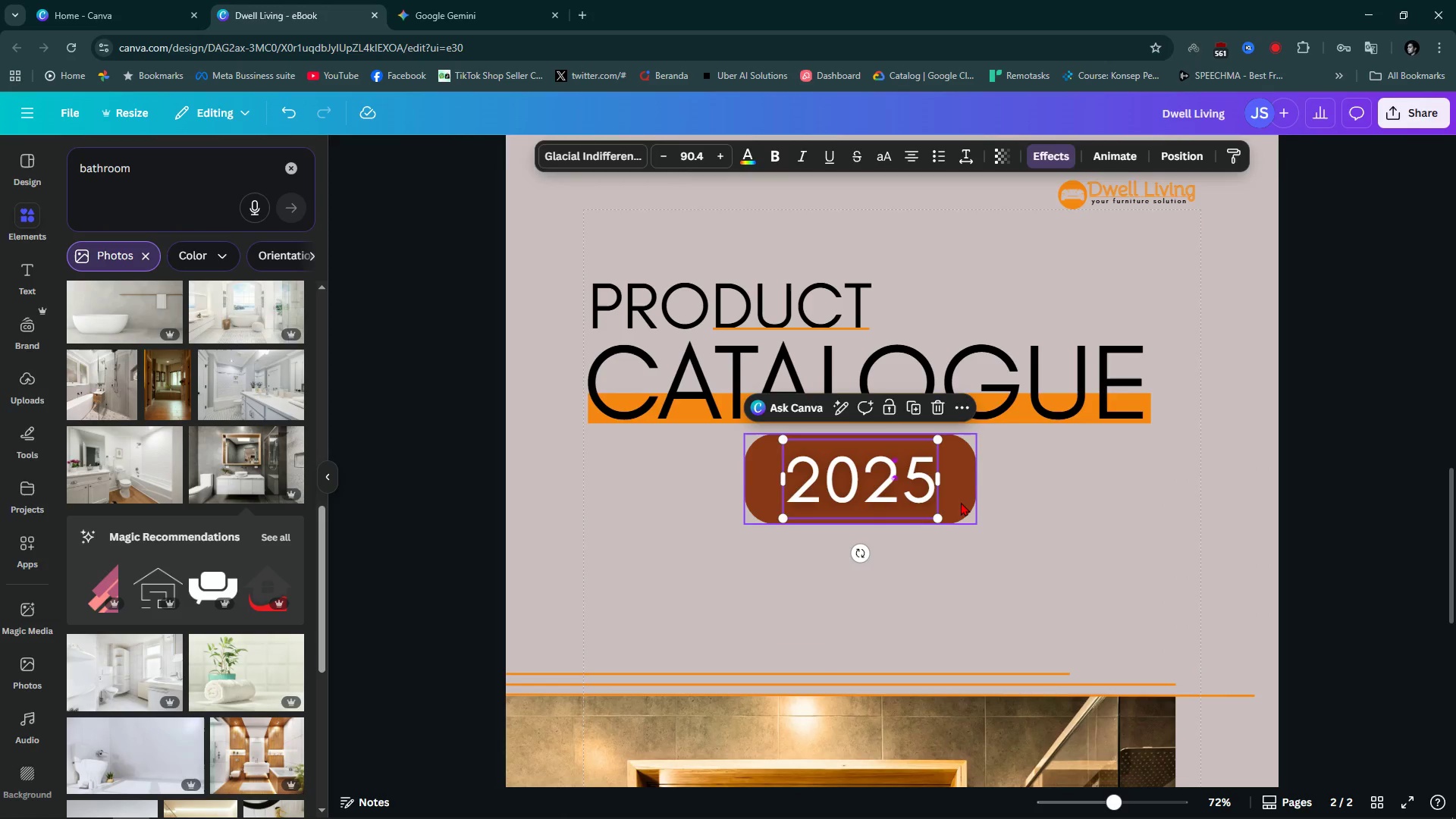 
left_click([963, 501])
 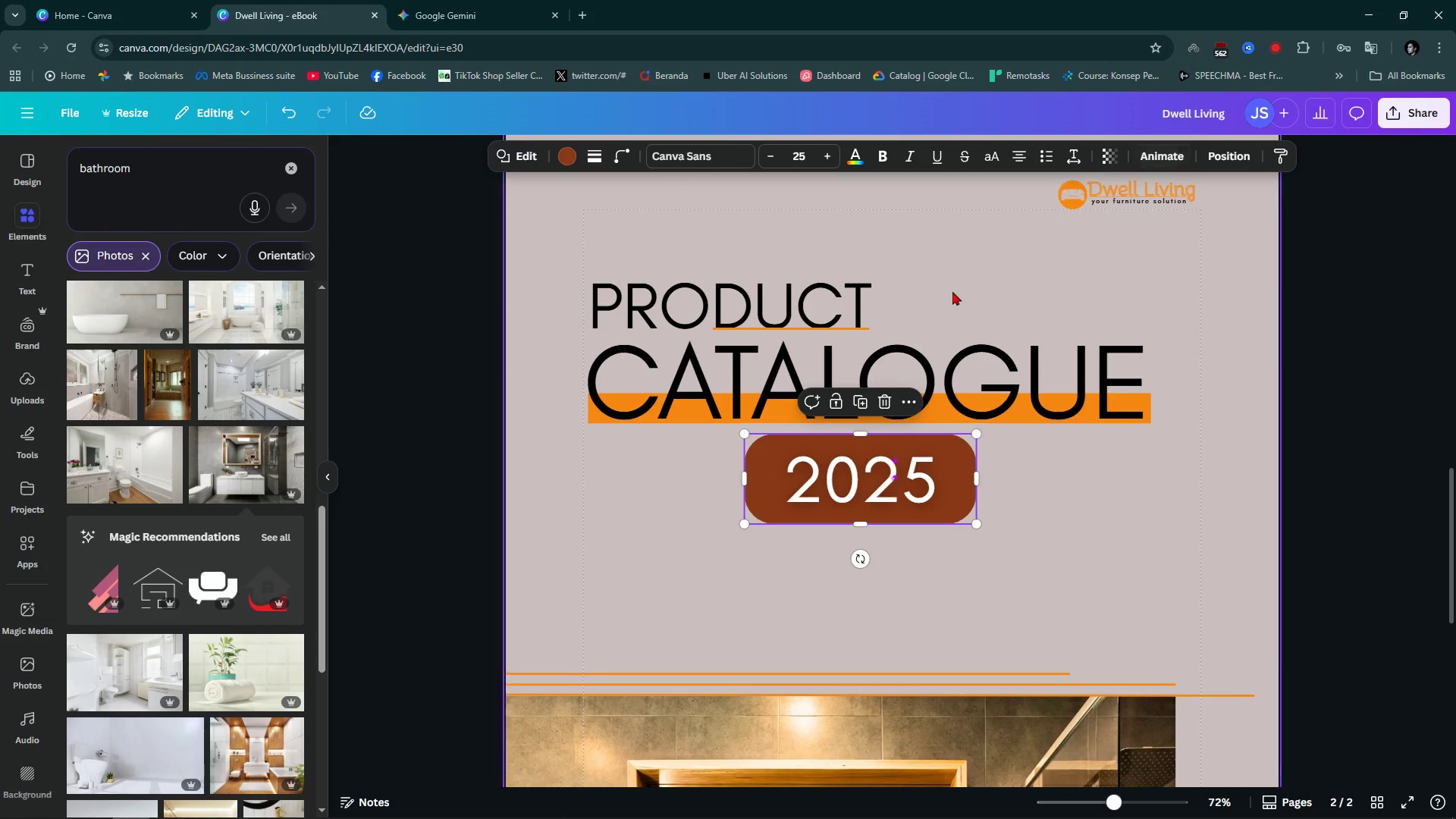 
left_click([953, 579])
 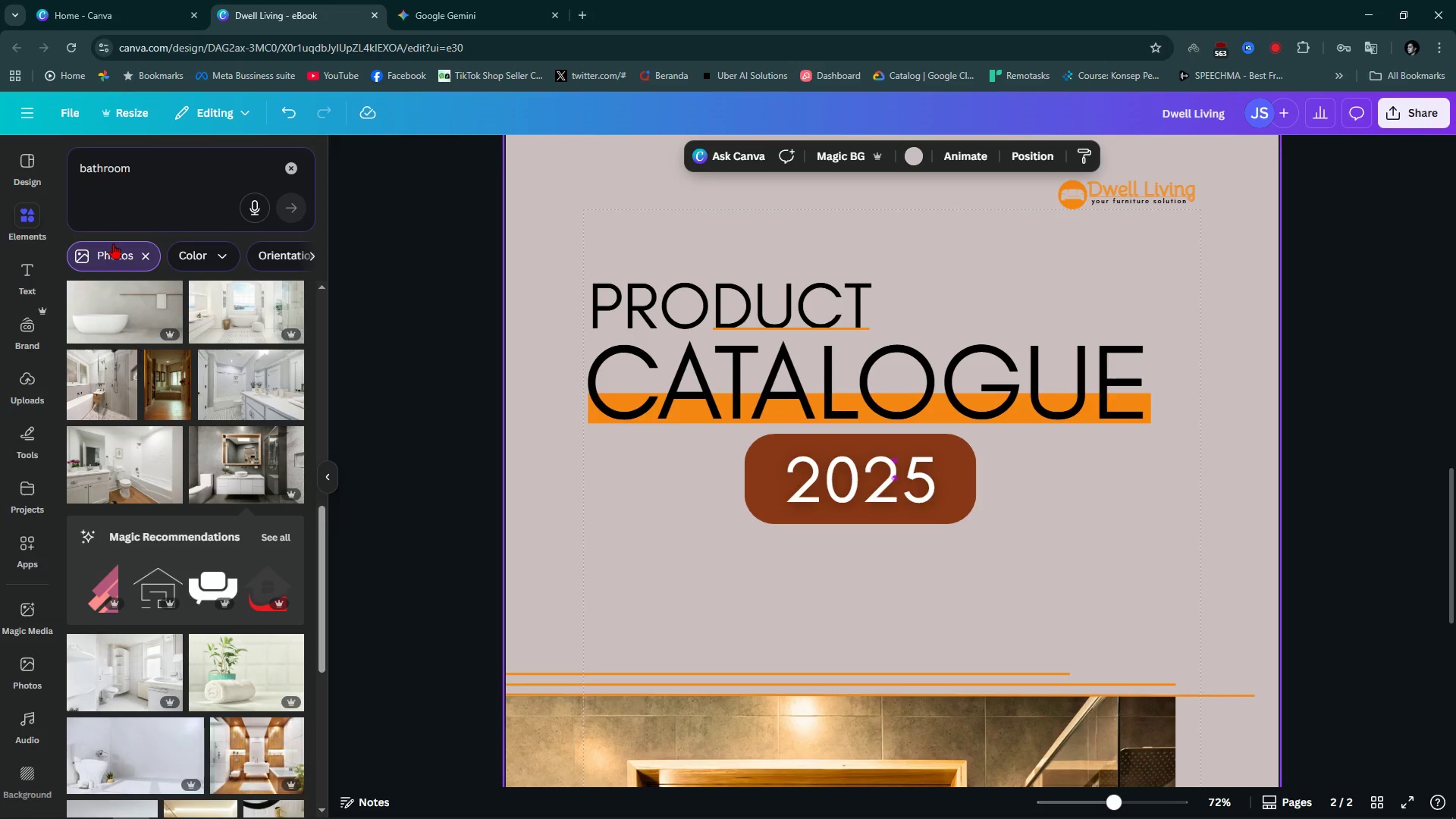 
double_click([164, 162])
 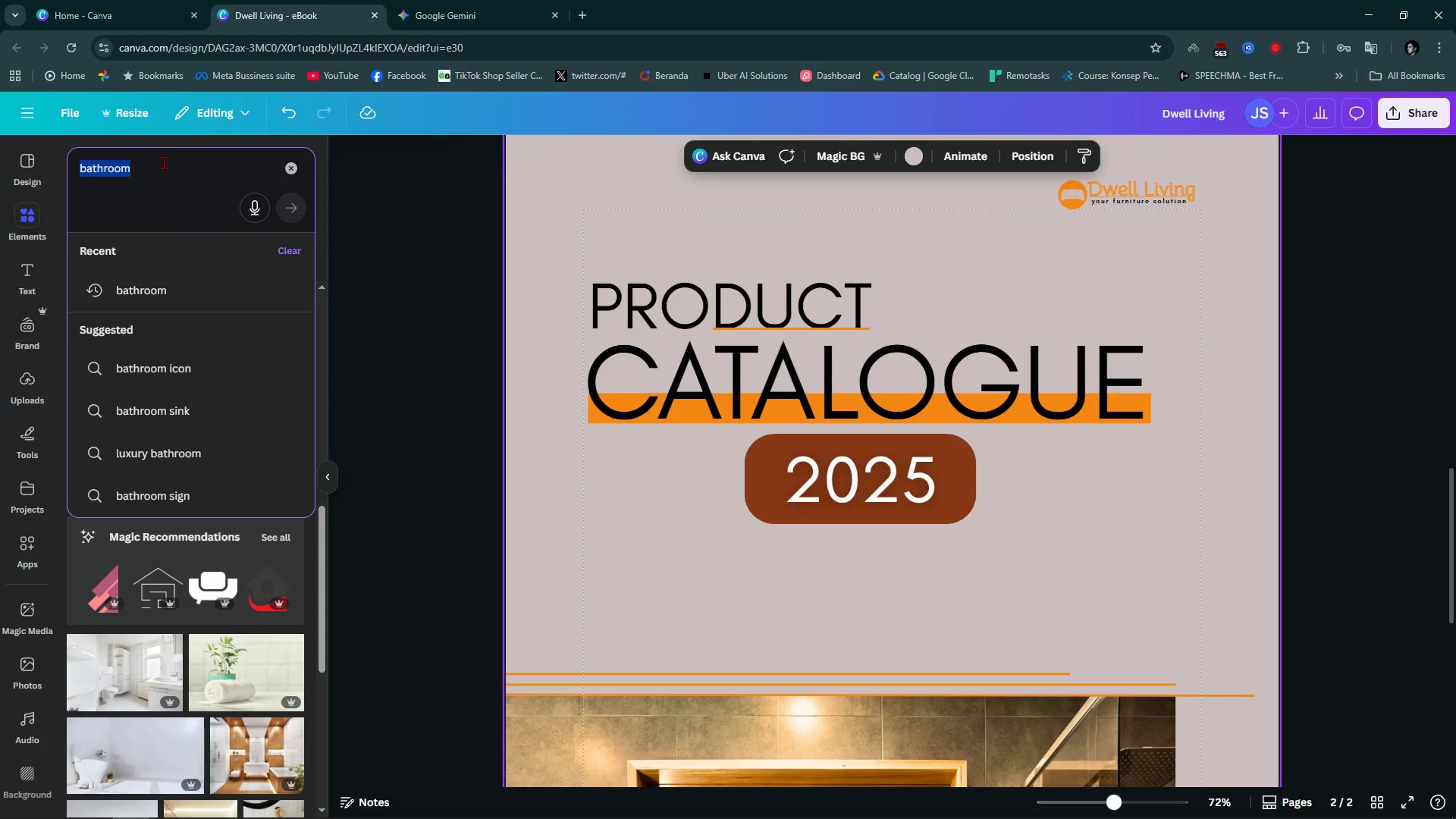 
type(shadow)
 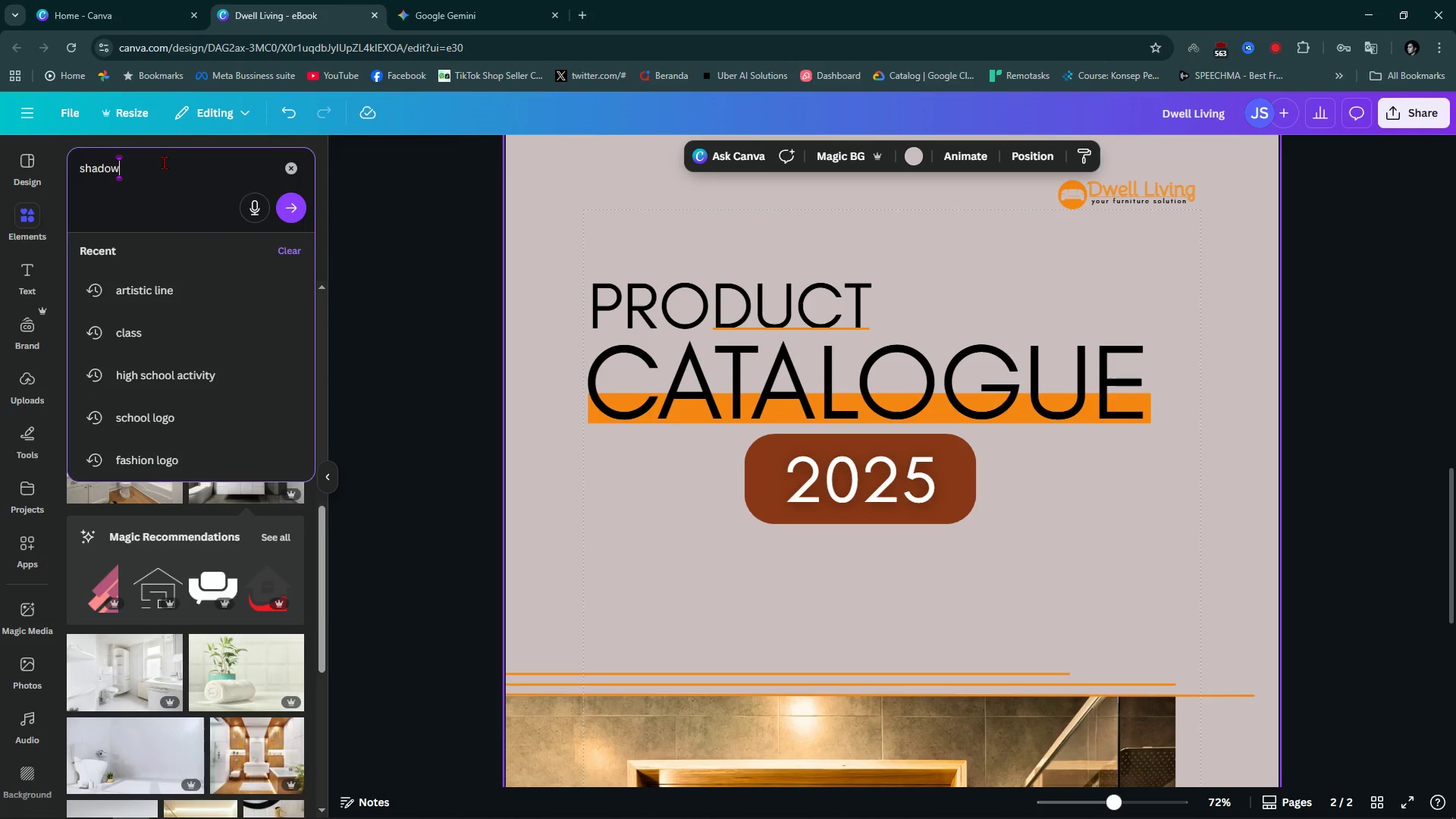 
key(Enter)
 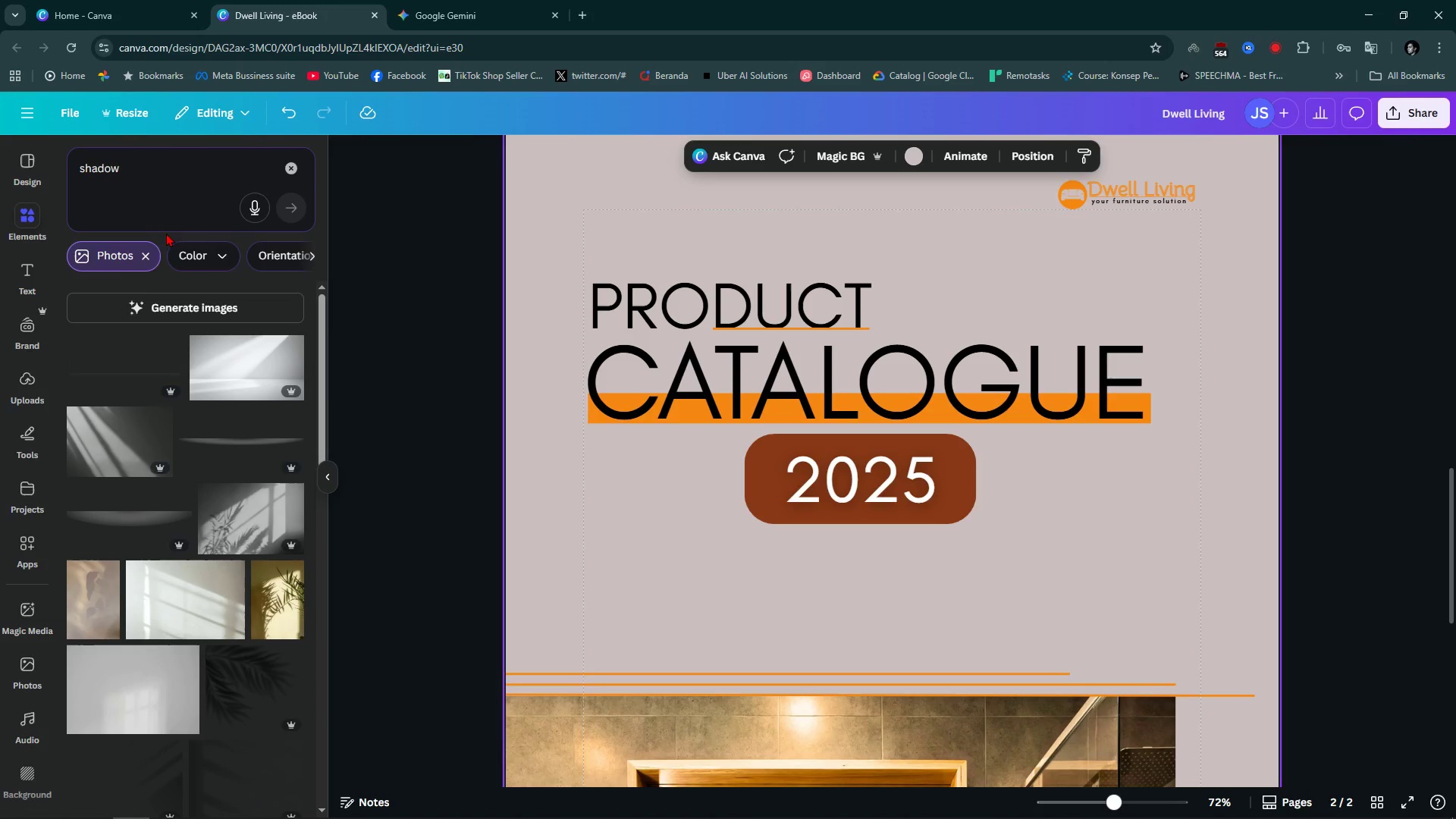 
left_click([149, 256])
 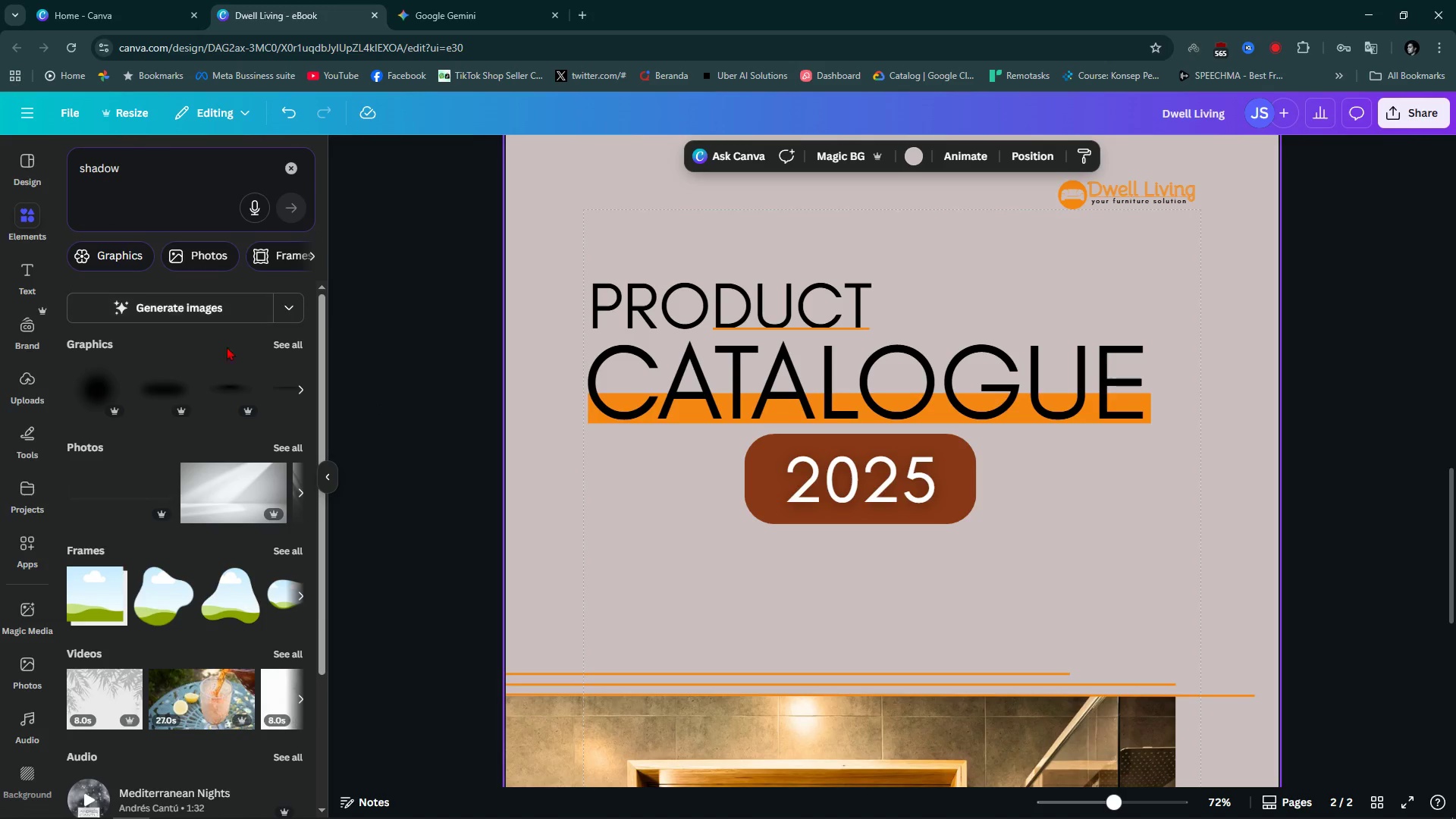 
left_click([285, 350])
 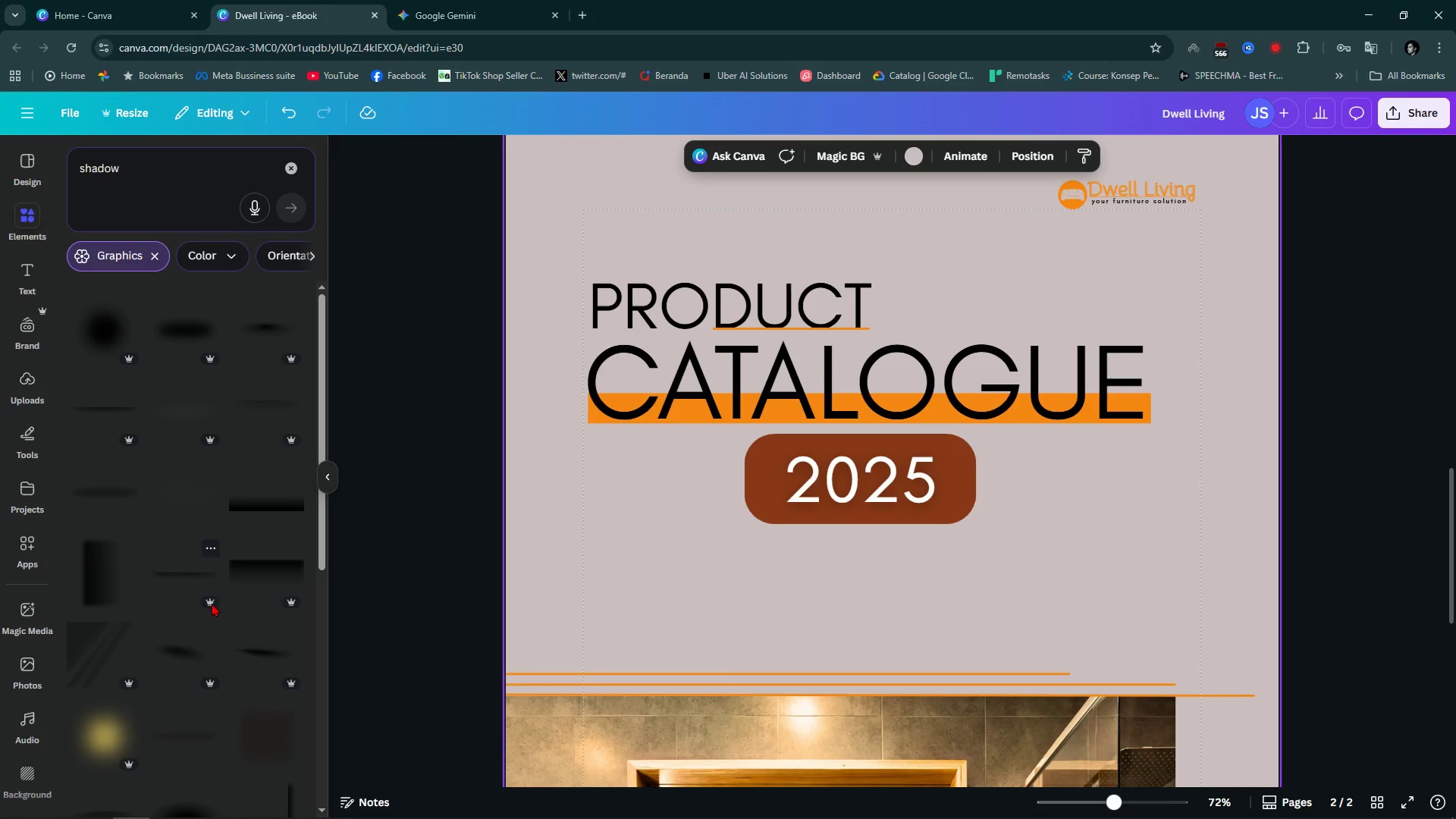 
left_click([269, 569])
 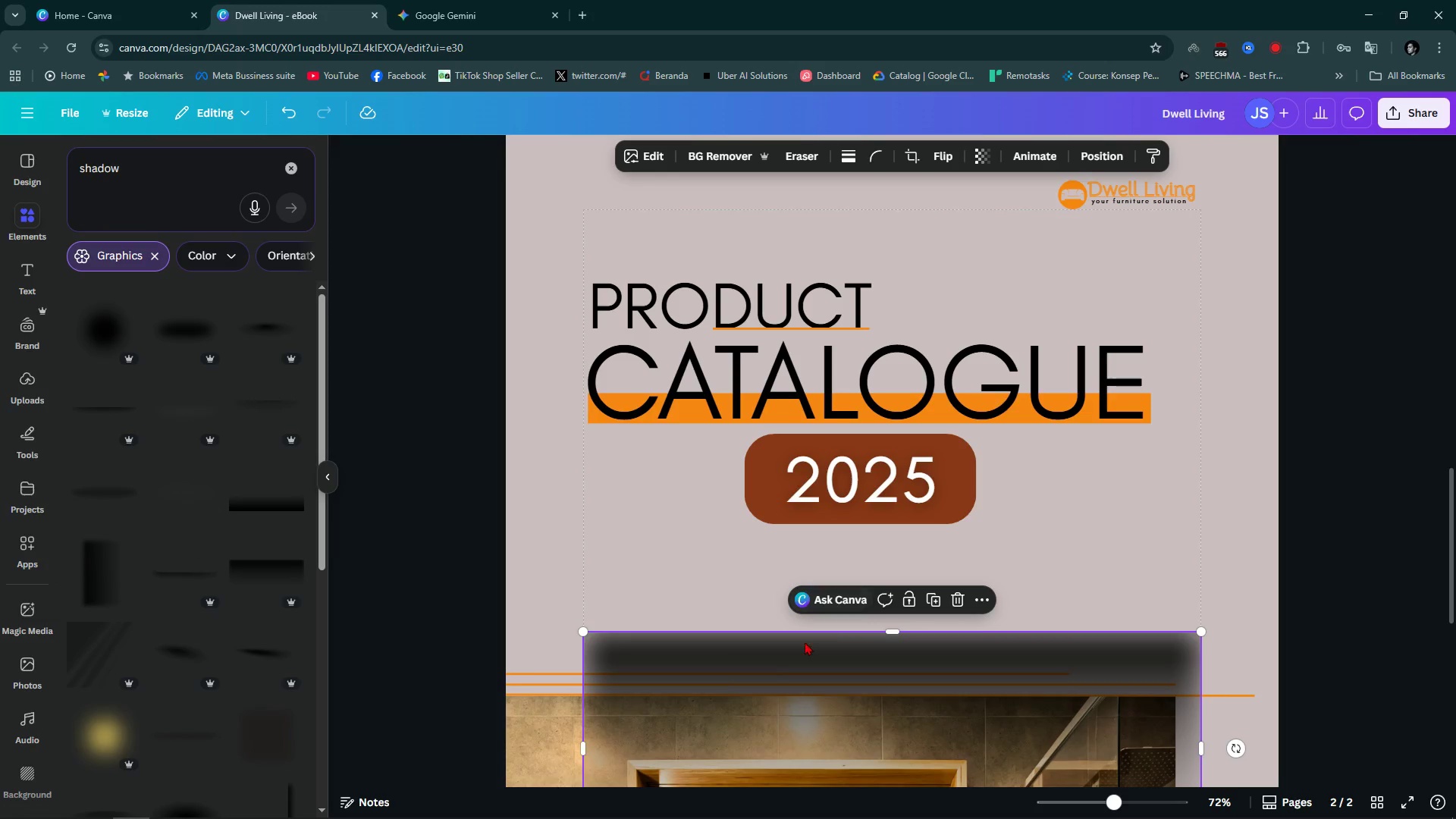 
left_click_drag(start_coordinate=[767, 661], to_coordinate=[758, 493])
 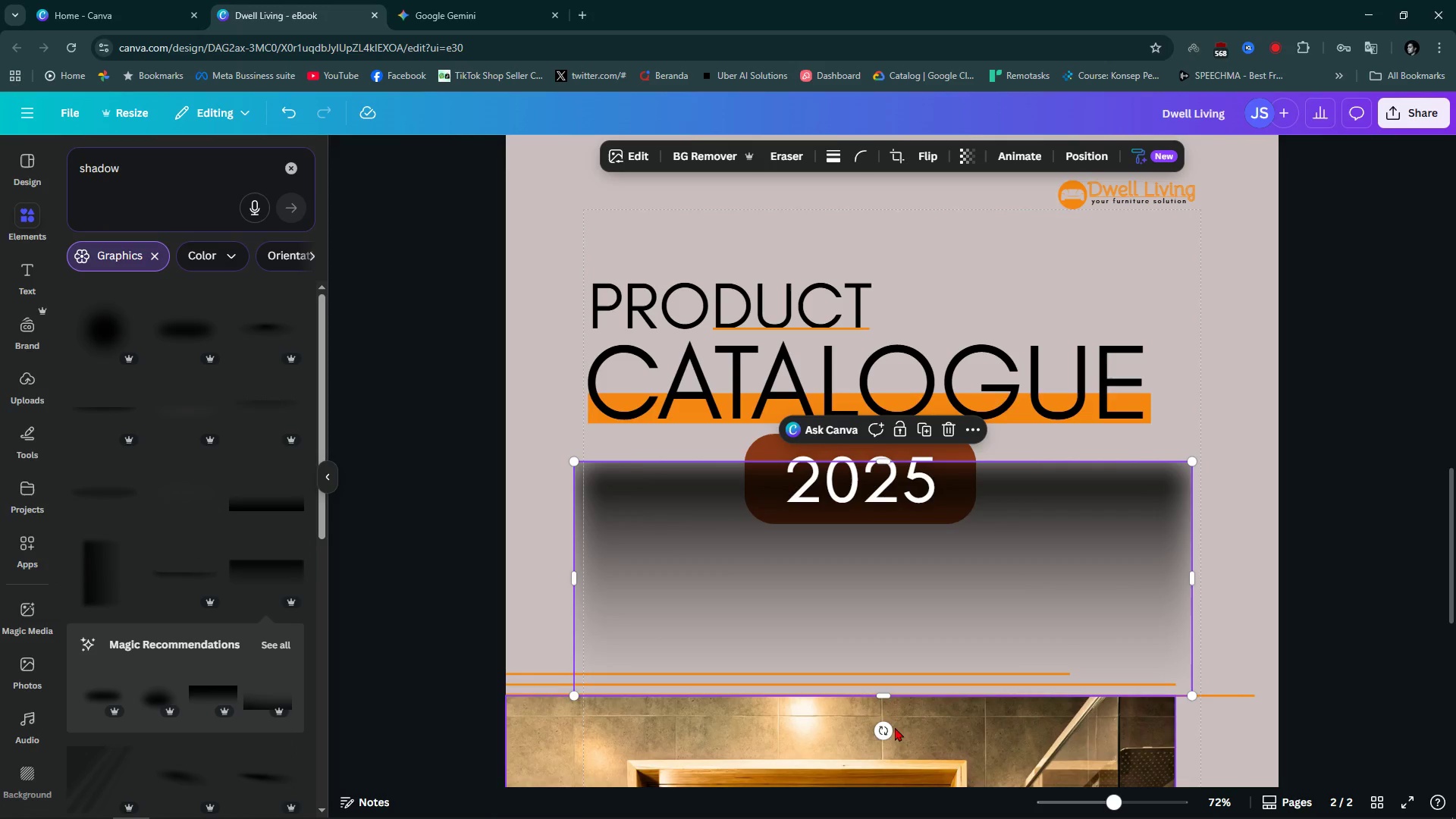 
left_click_drag(start_coordinate=[892, 730], to_coordinate=[875, 531])
 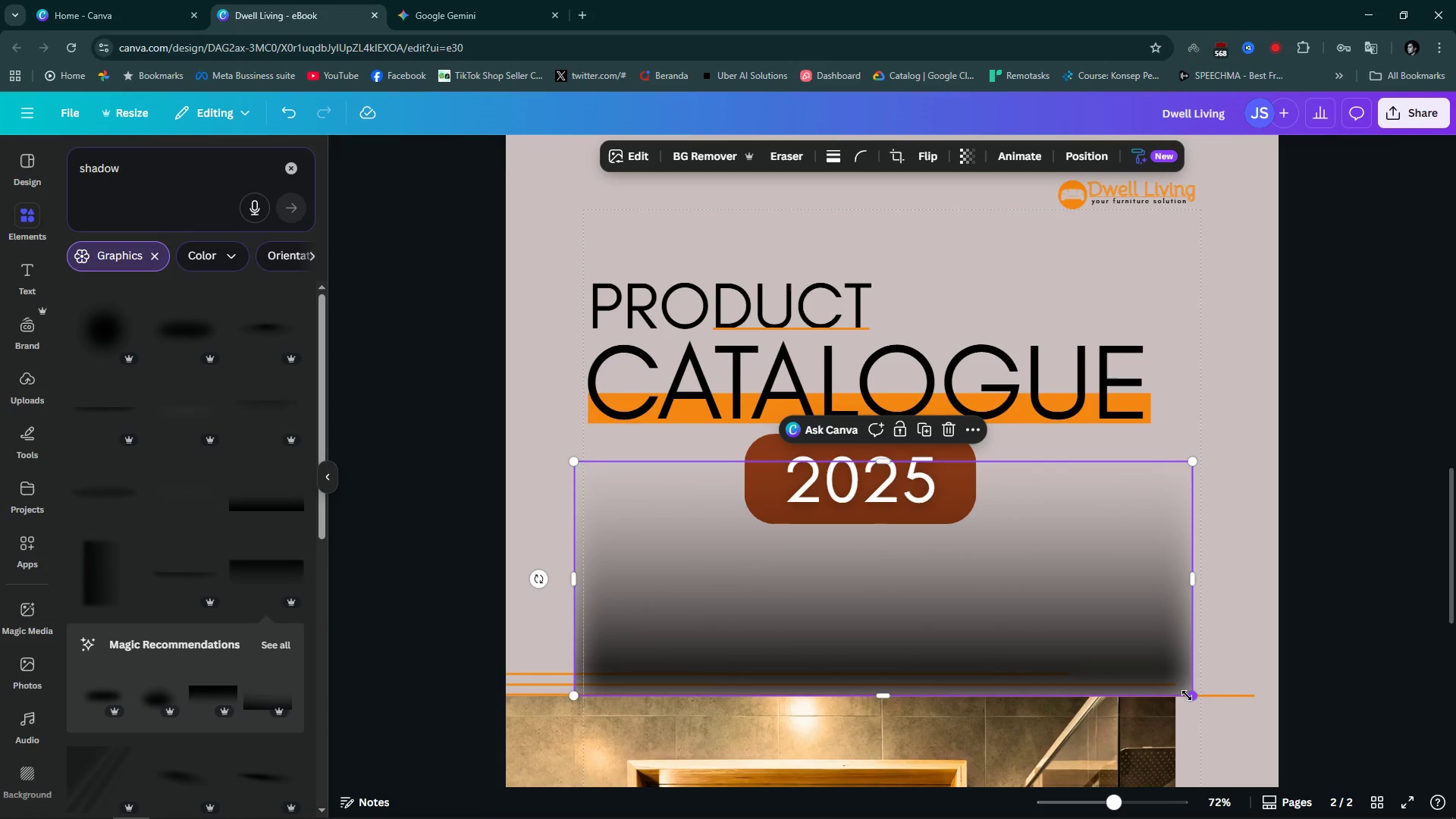 
left_click_drag(start_coordinate=[1187, 695], to_coordinate=[826, 532])
 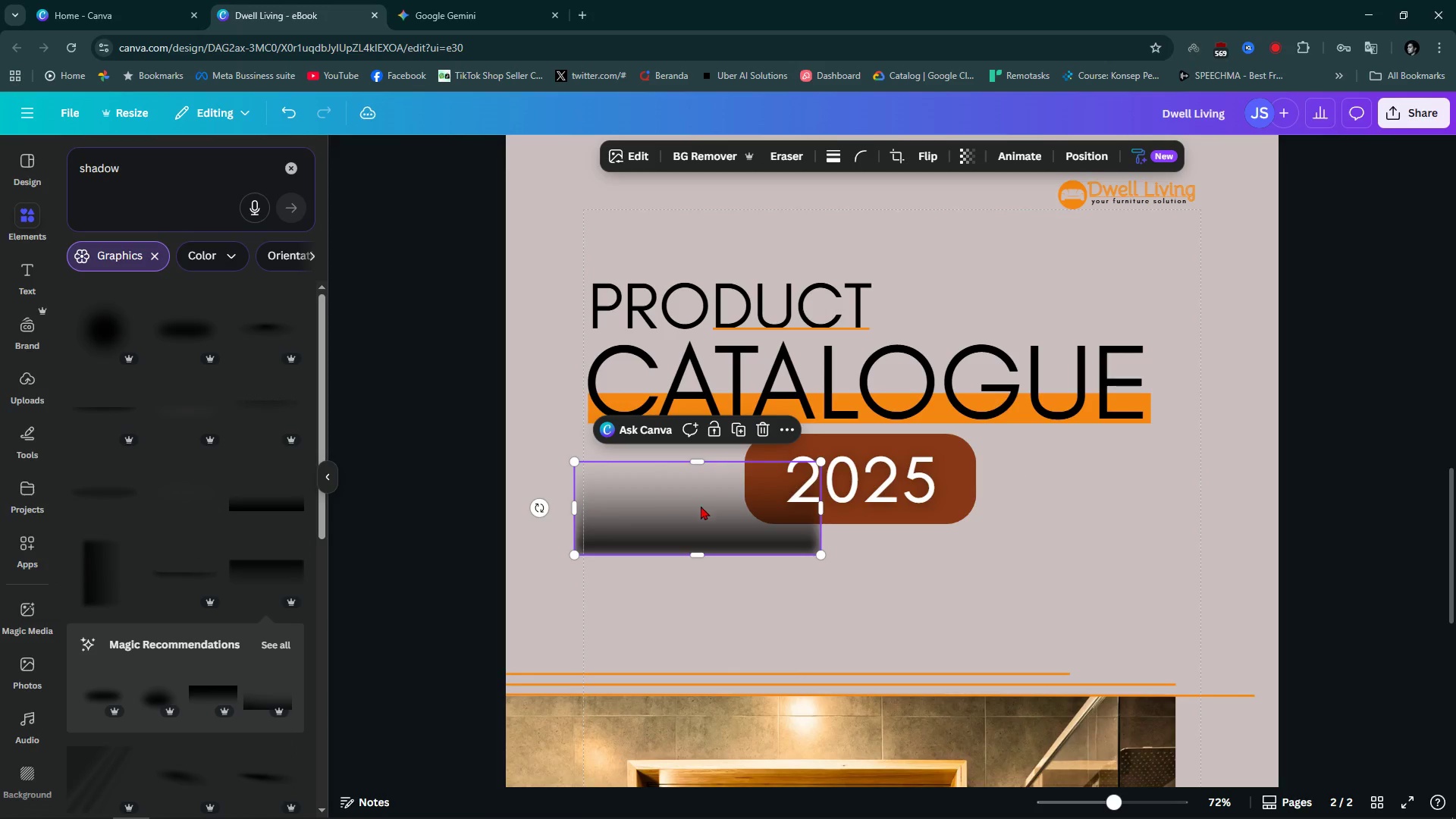 
left_click_drag(start_coordinate=[701, 508], to_coordinate=[863, 498])
 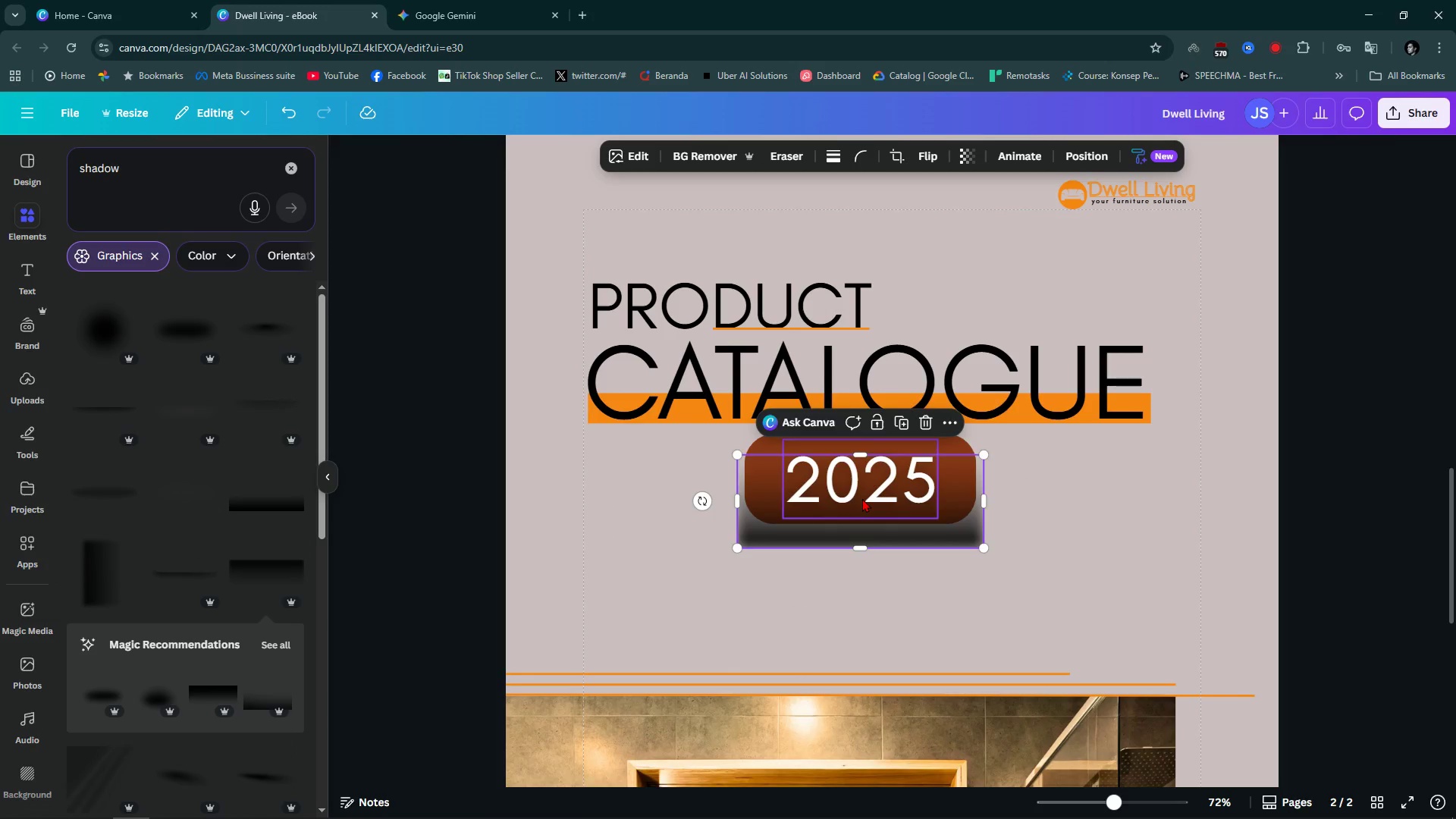 
key(Alt+AltLeft)
 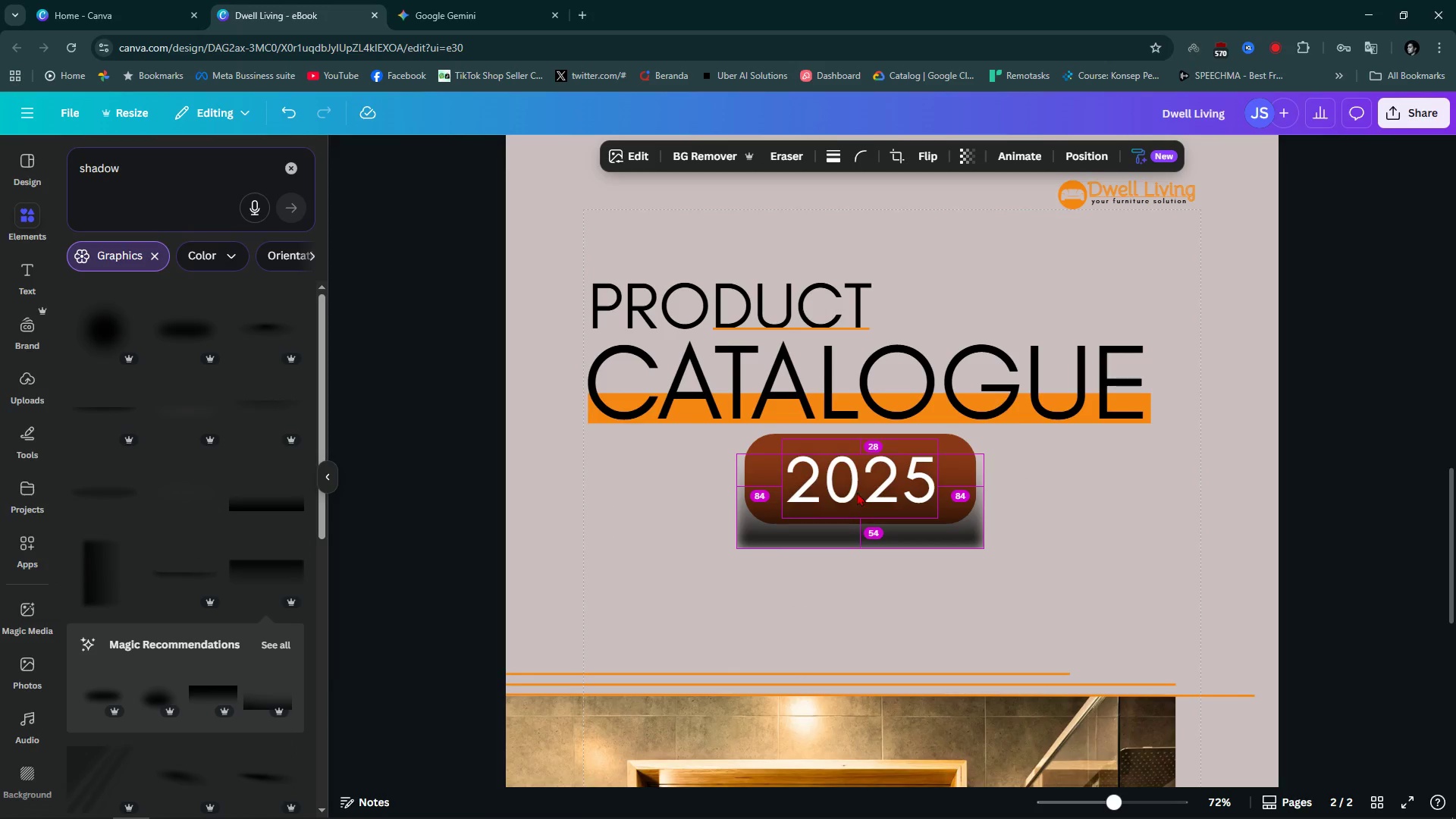 
key(Alt+1)
 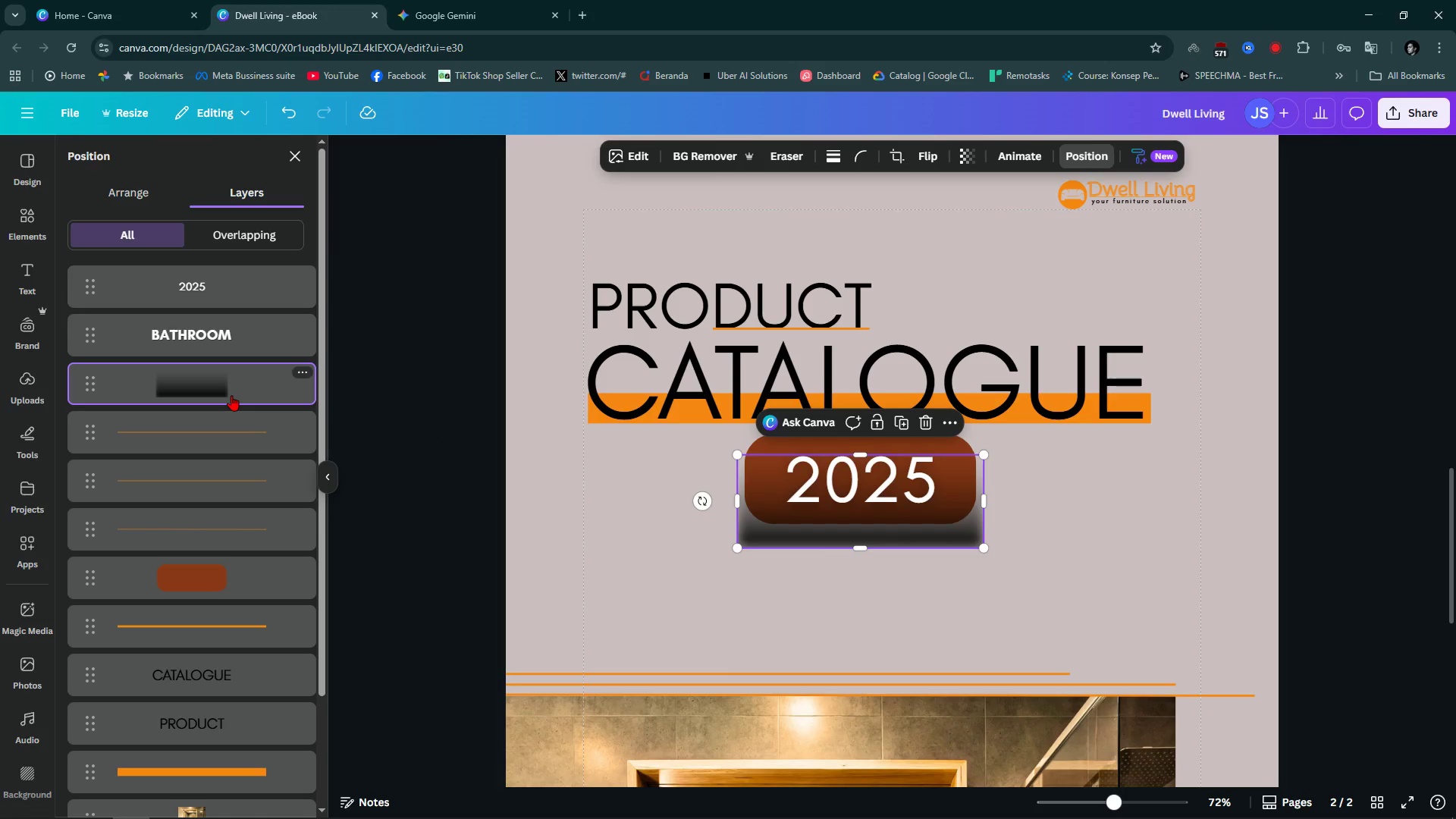 
left_click_drag(start_coordinate=[239, 380], to_coordinate=[249, 626])
 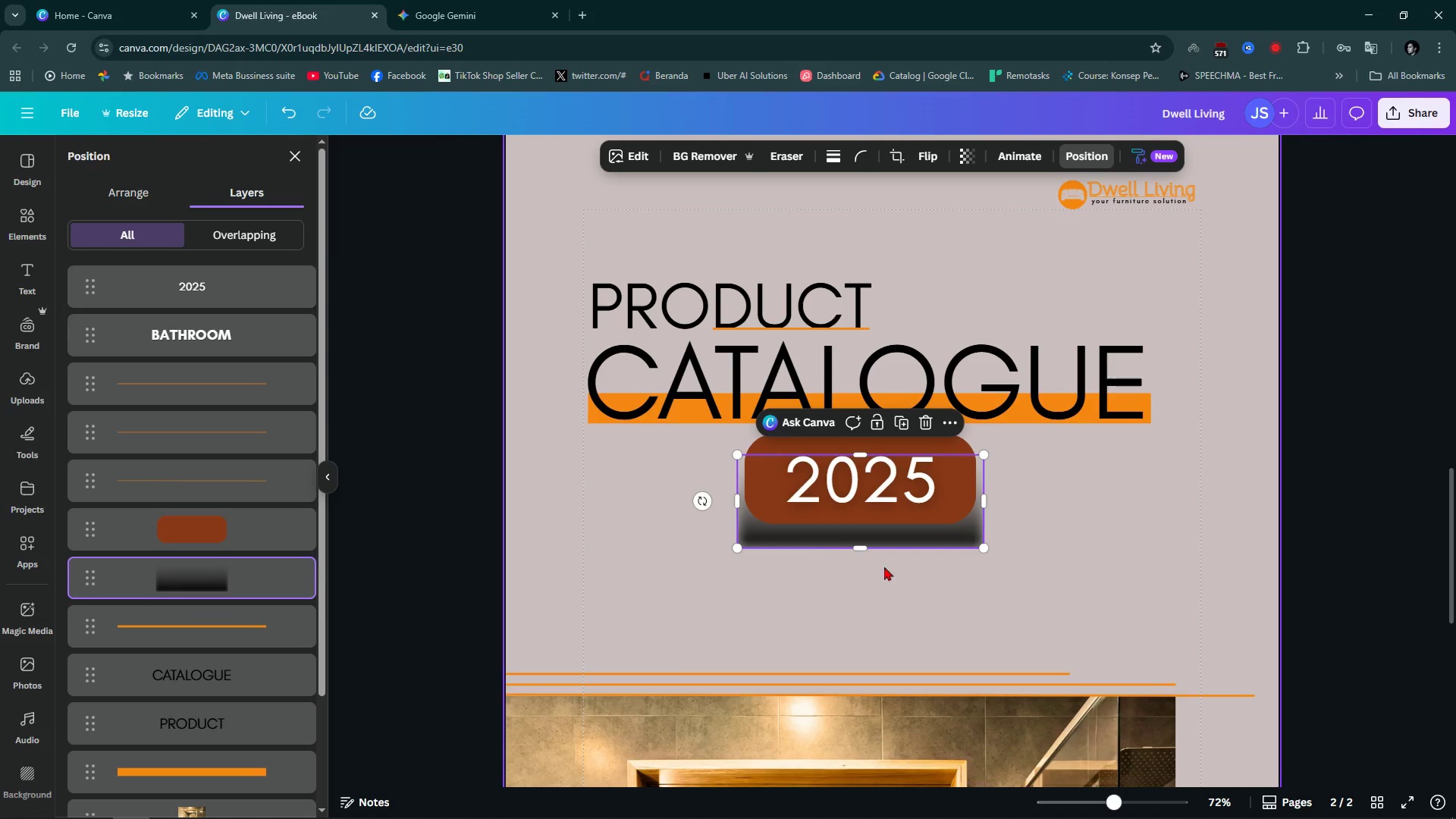 
hold_key(key=ControlLeft, duration=0.5)
scroll: coordinate [927, 496], scroll_direction: up, amount: 3.0
 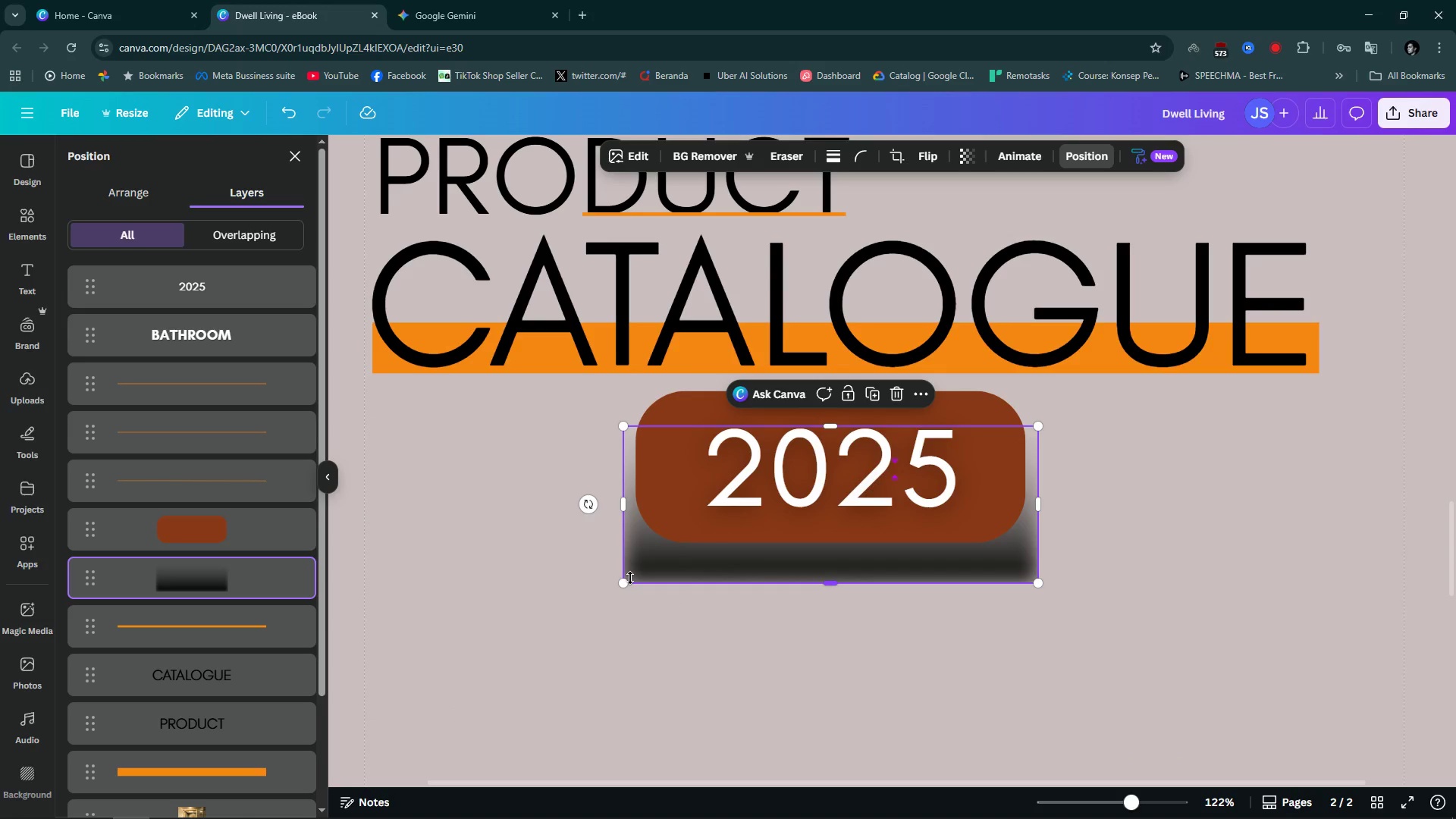 
left_click([630, 578])
 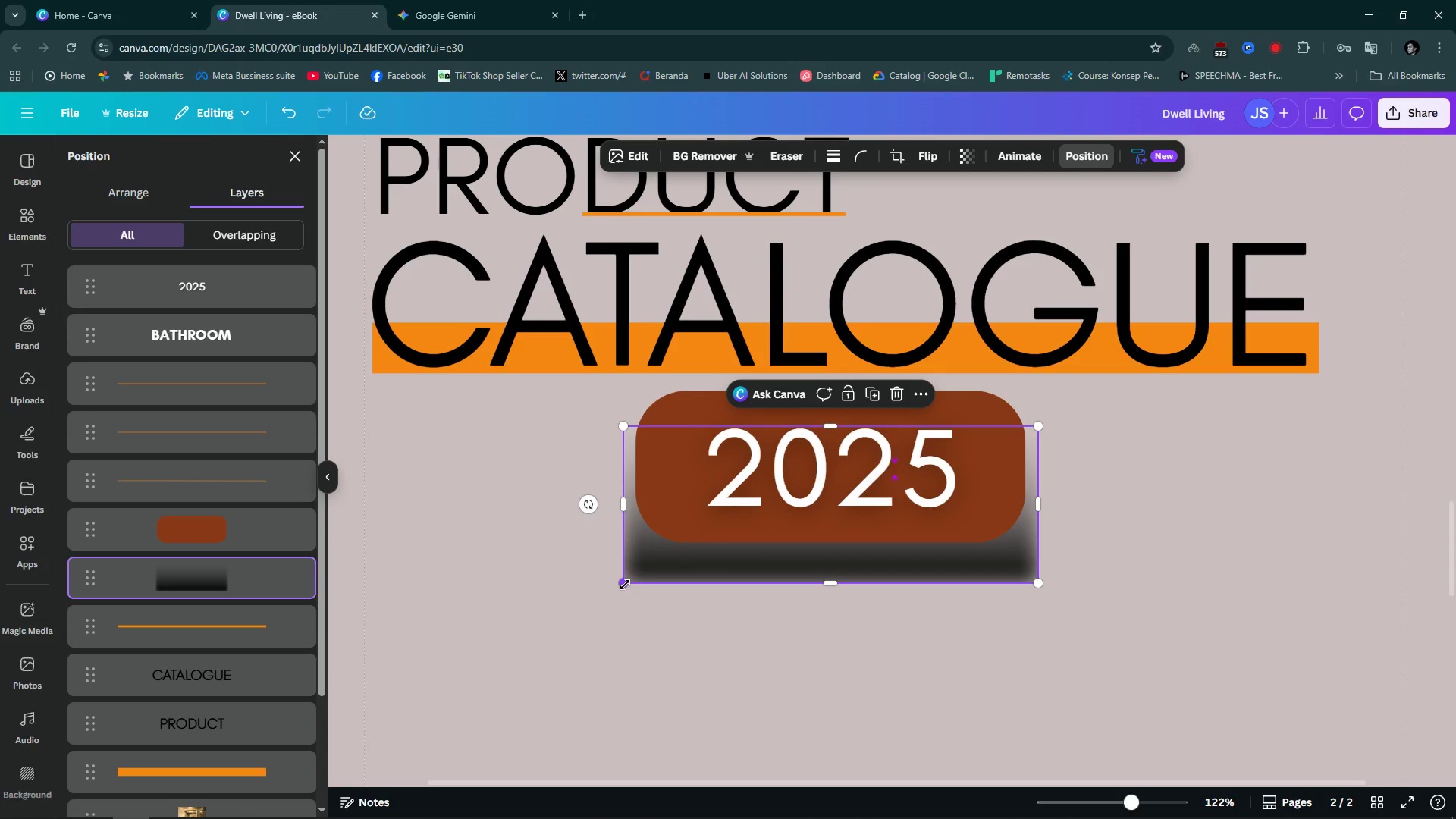 
left_click_drag(start_coordinate=[625, 585], to_coordinate=[647, 558])
 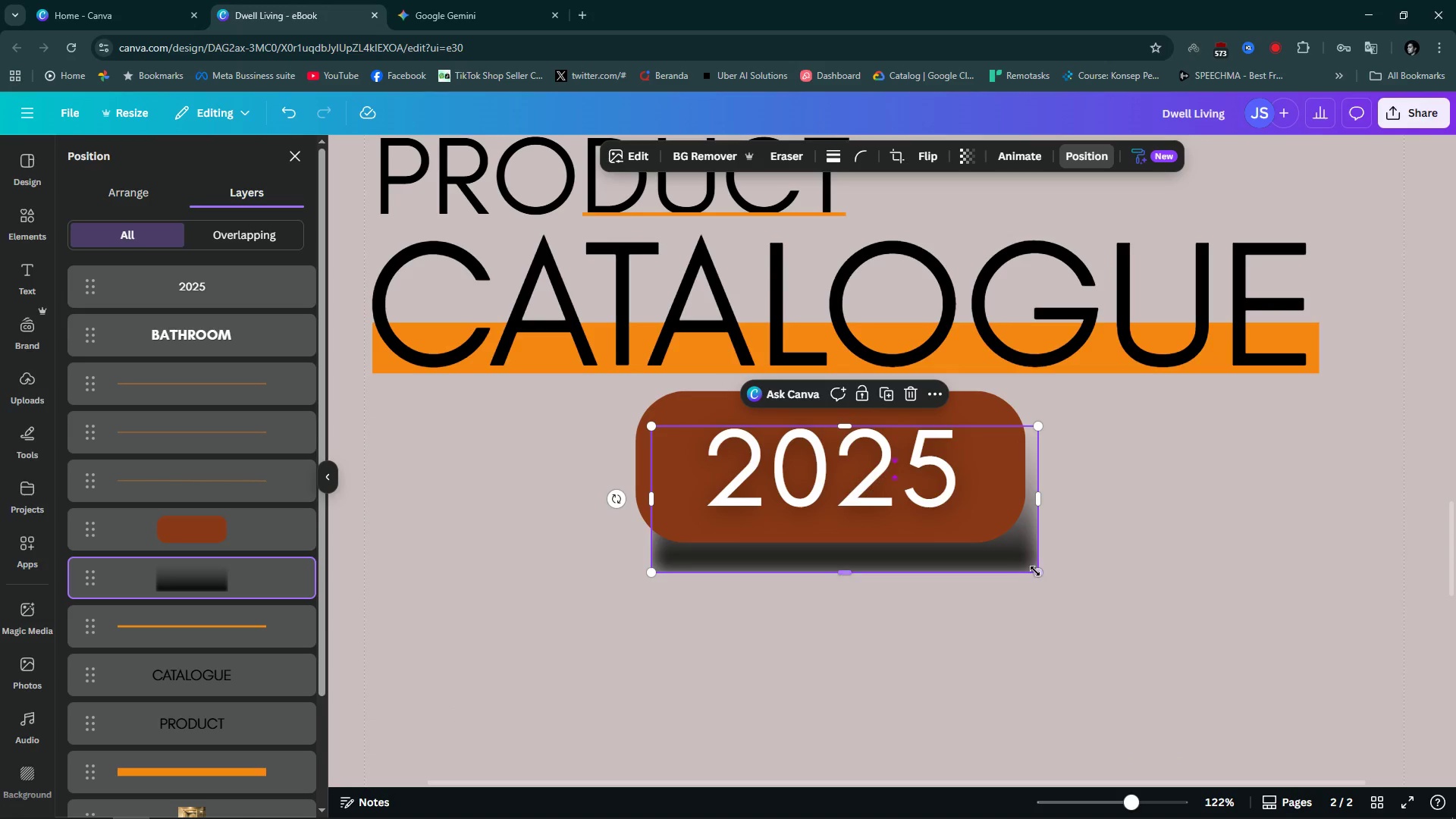 
left_click_drag(start_coordinate=[1036, 571], to_coordinate=[996, 558])
 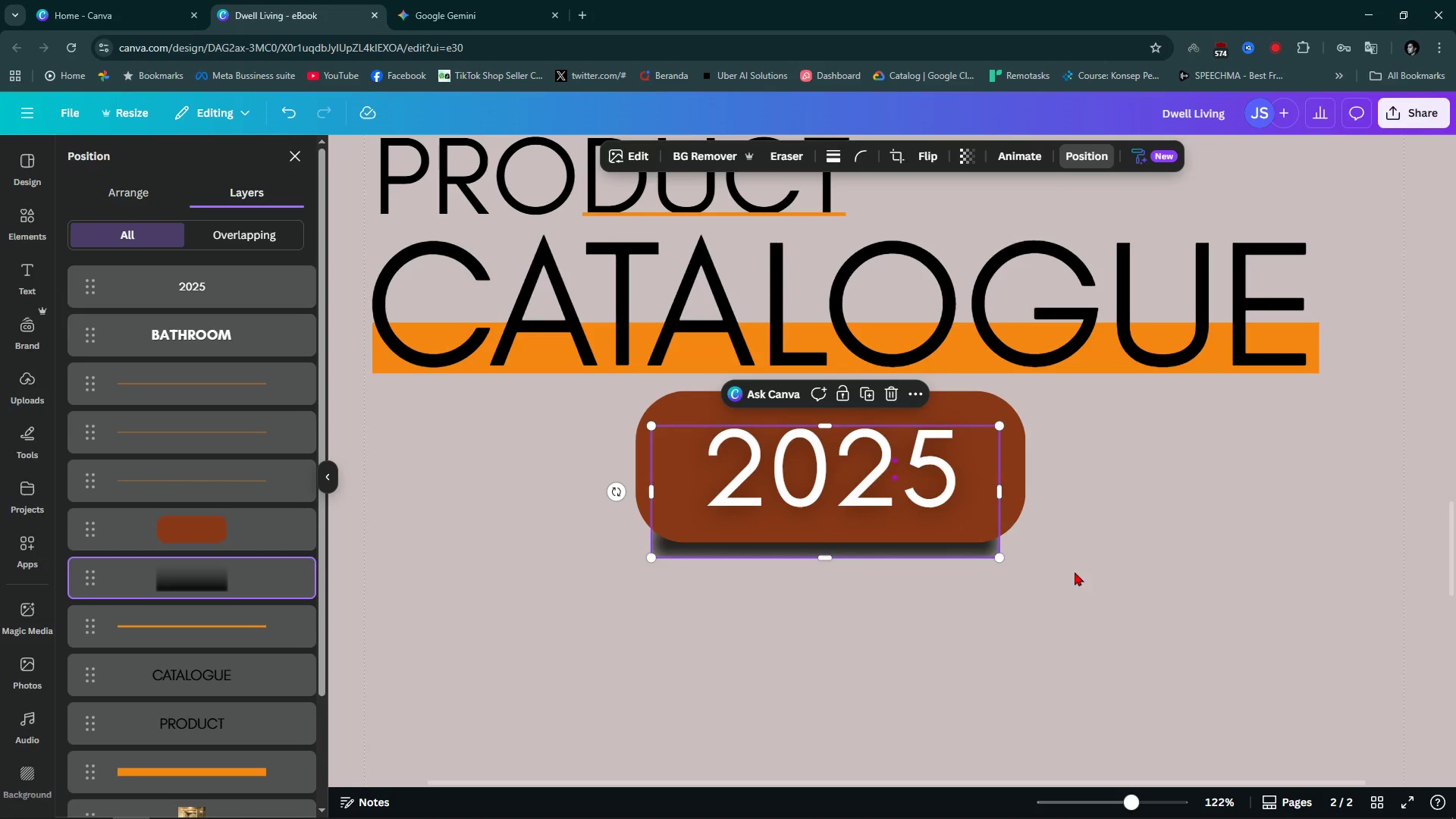 
left_click([1109, 573])
 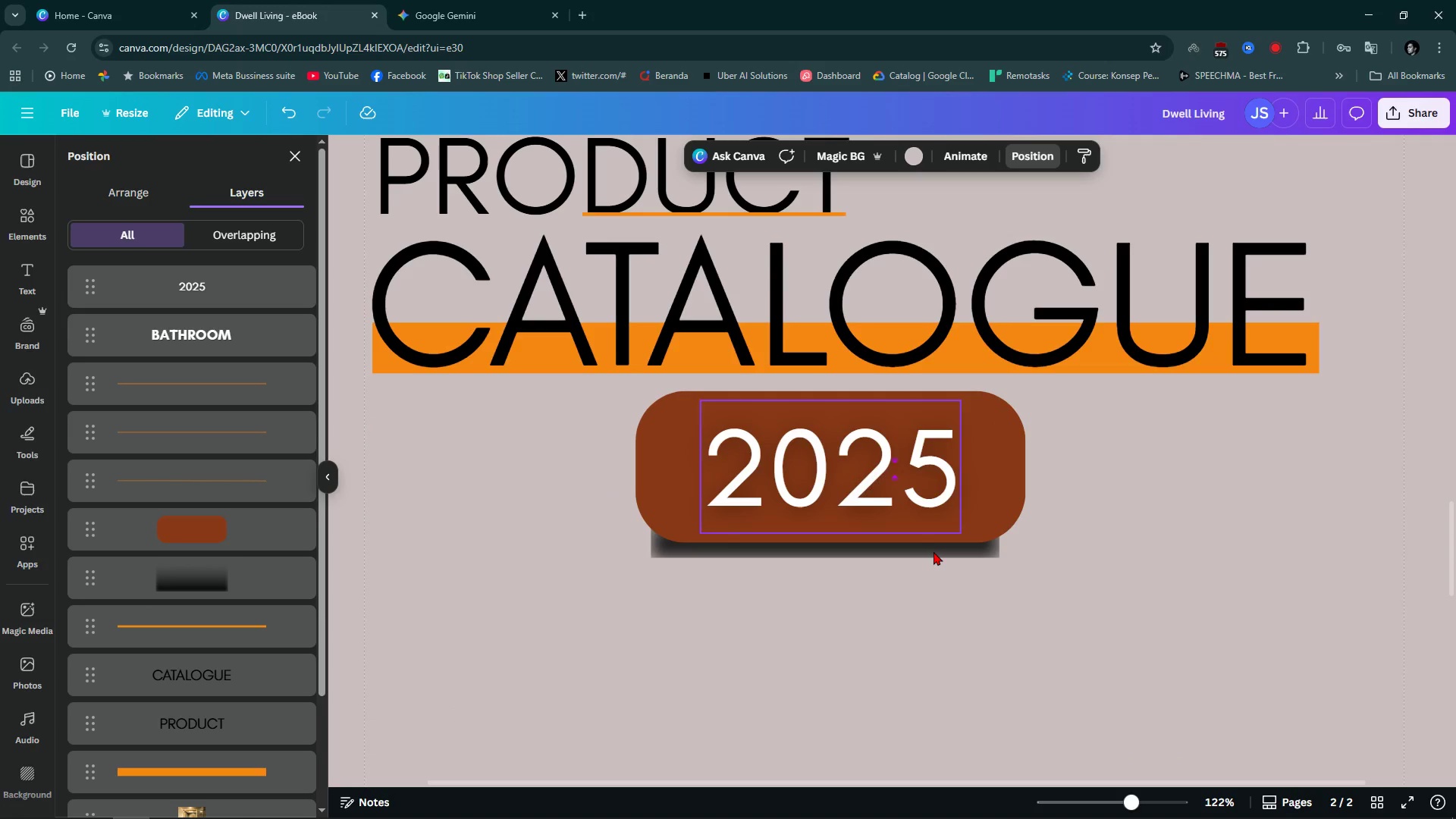 
left_click([934, 551])
 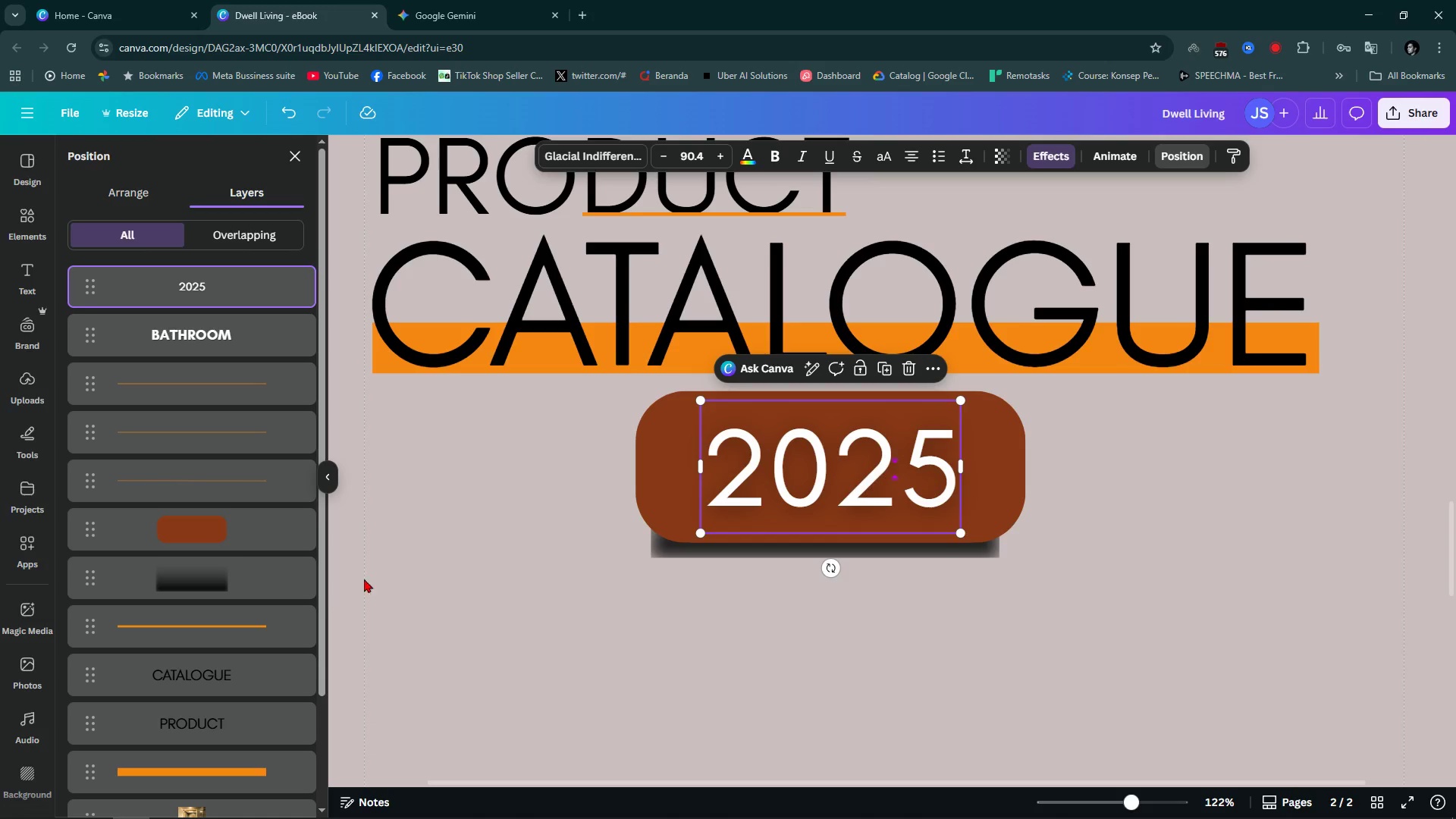 
left_click([240, 589])
 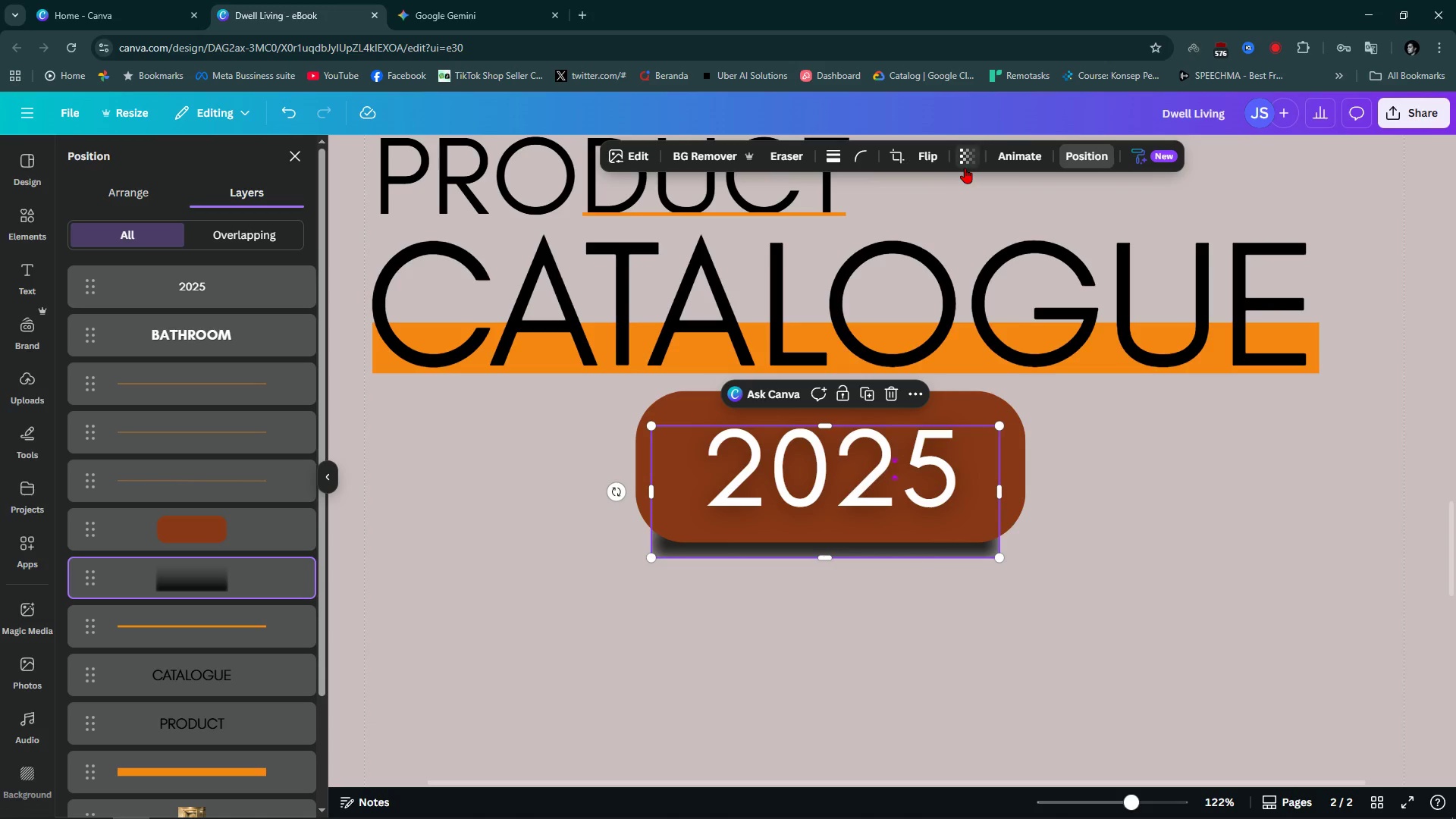 
left_click([965, 165])
 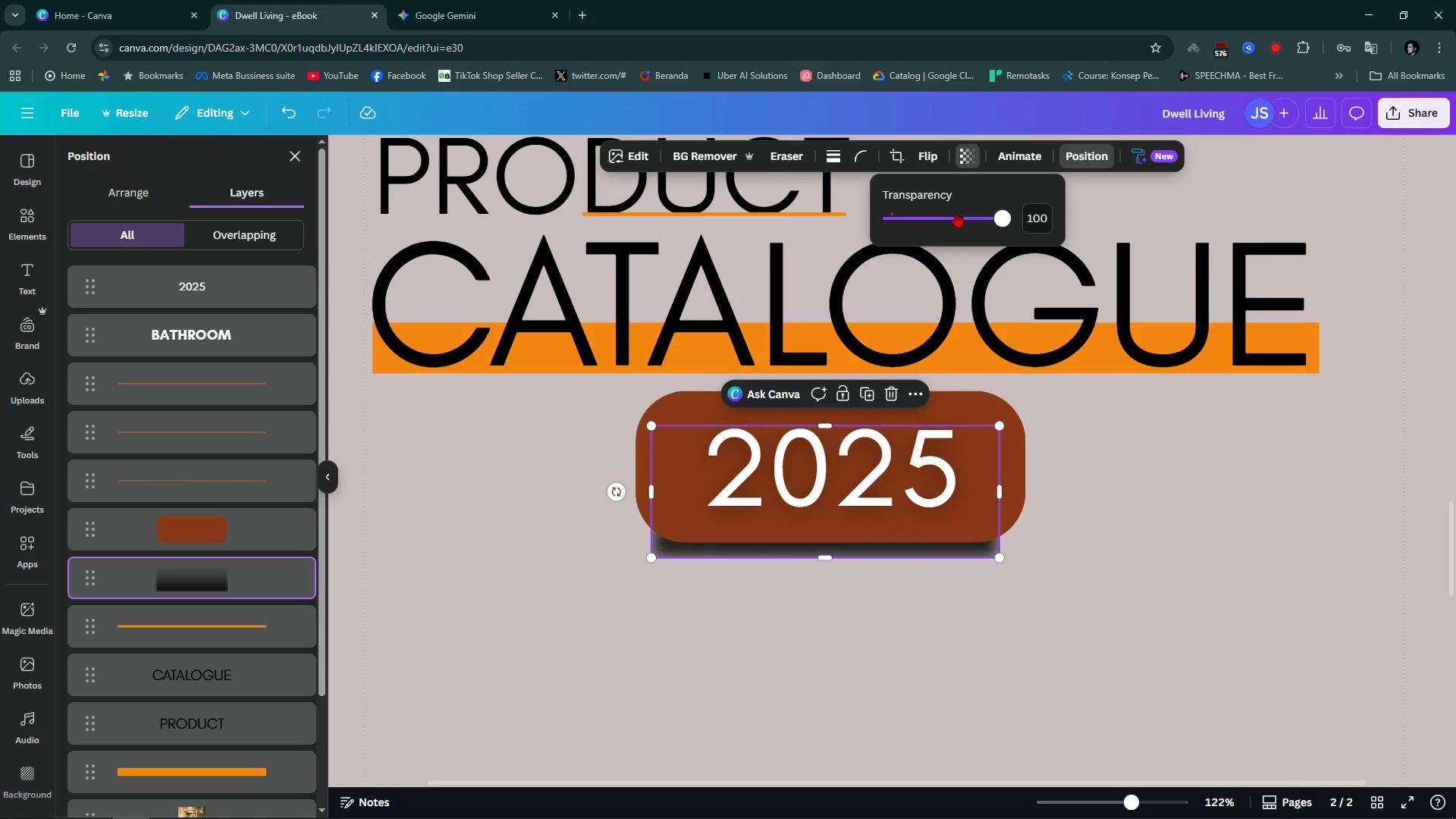 
left_click_drag(start_coordinate=[956, 212], to_coordinate=[924, 215])
 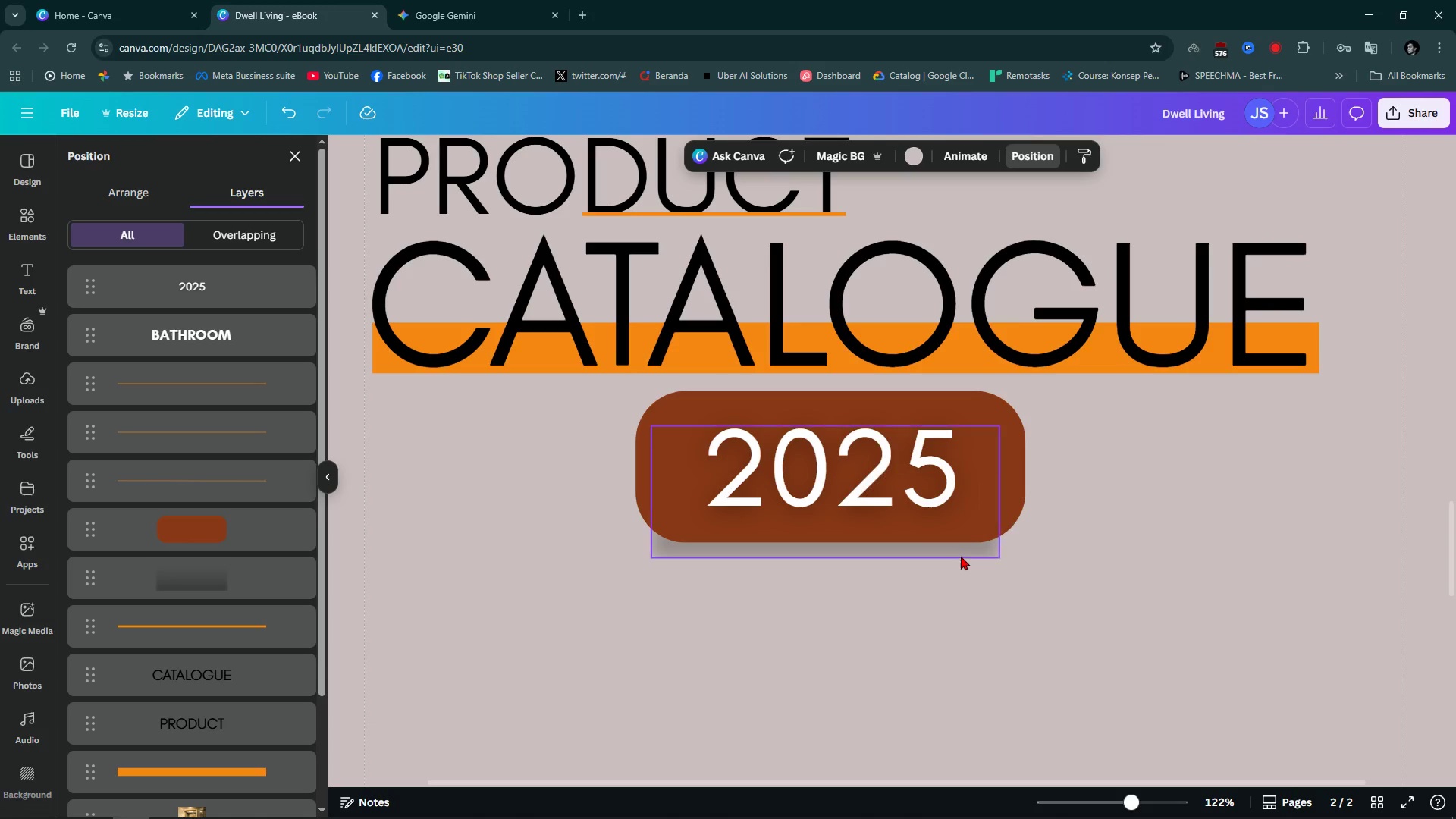 
left_click([961, 554])
 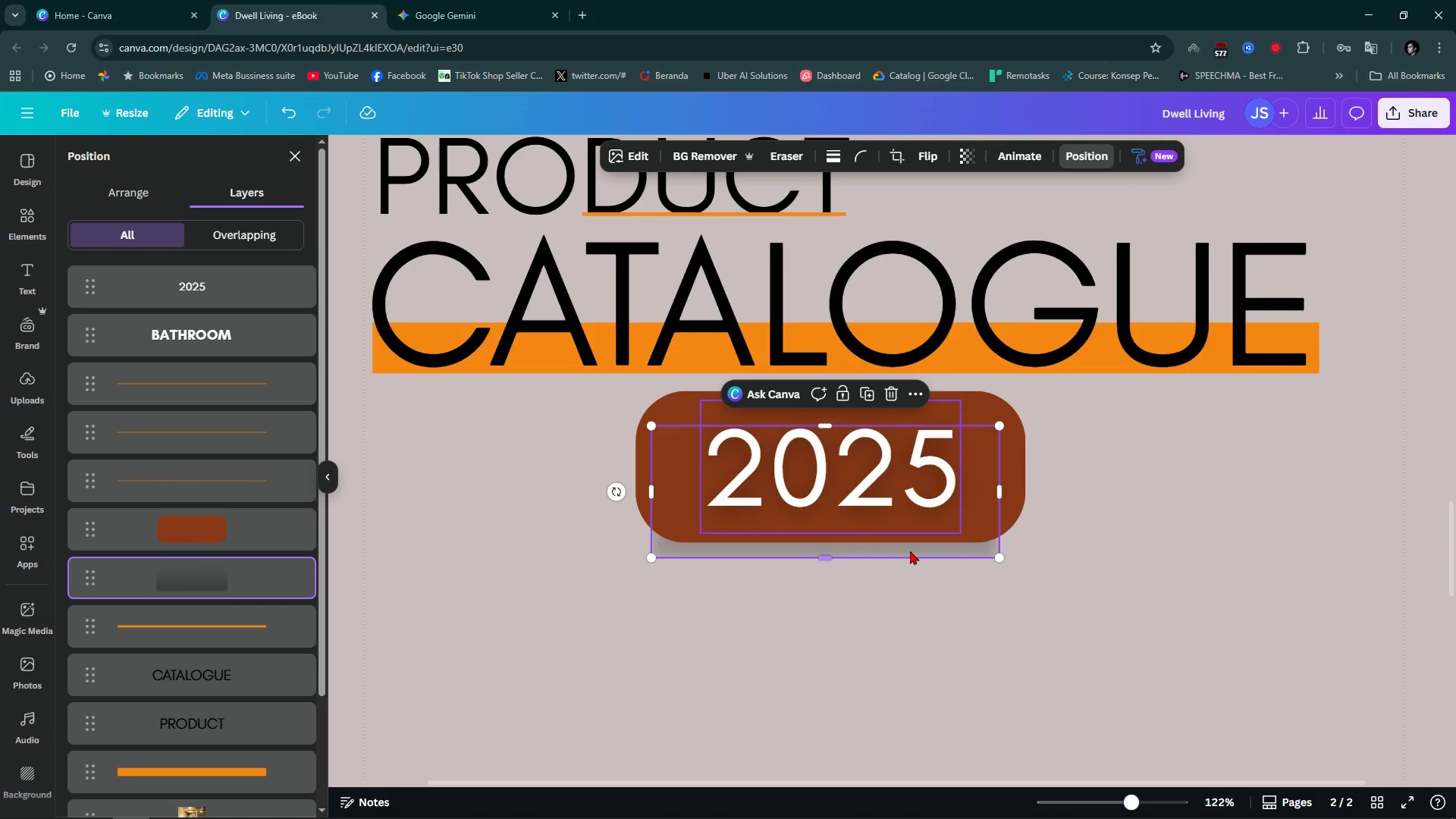 
left_click_drag(start_coordinate=[910, 548], to_coordinate=[918, 624])
 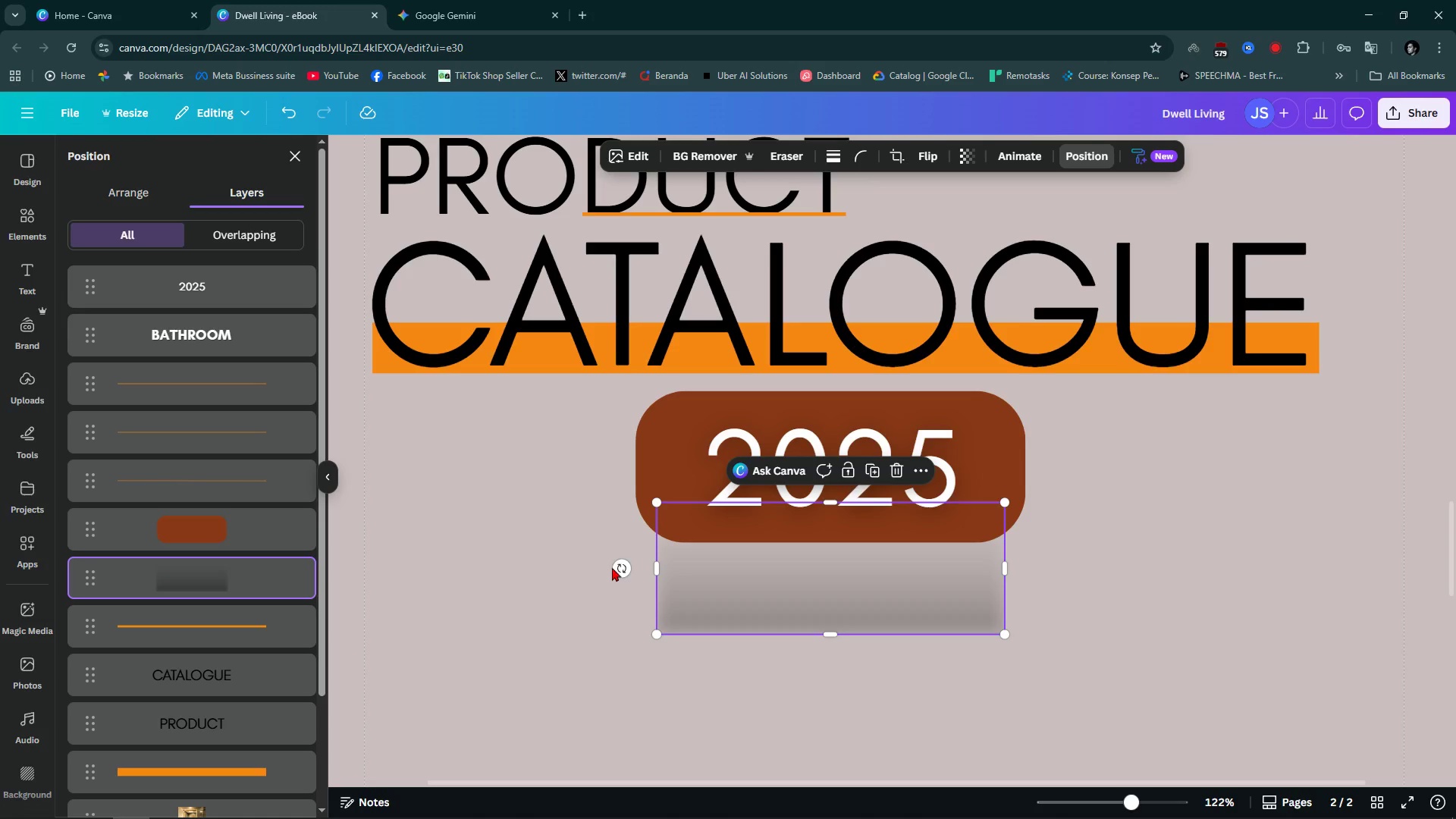 
left_click_drag(start_coordinate=[620, 570], to_coordinate=[1030, 570])
 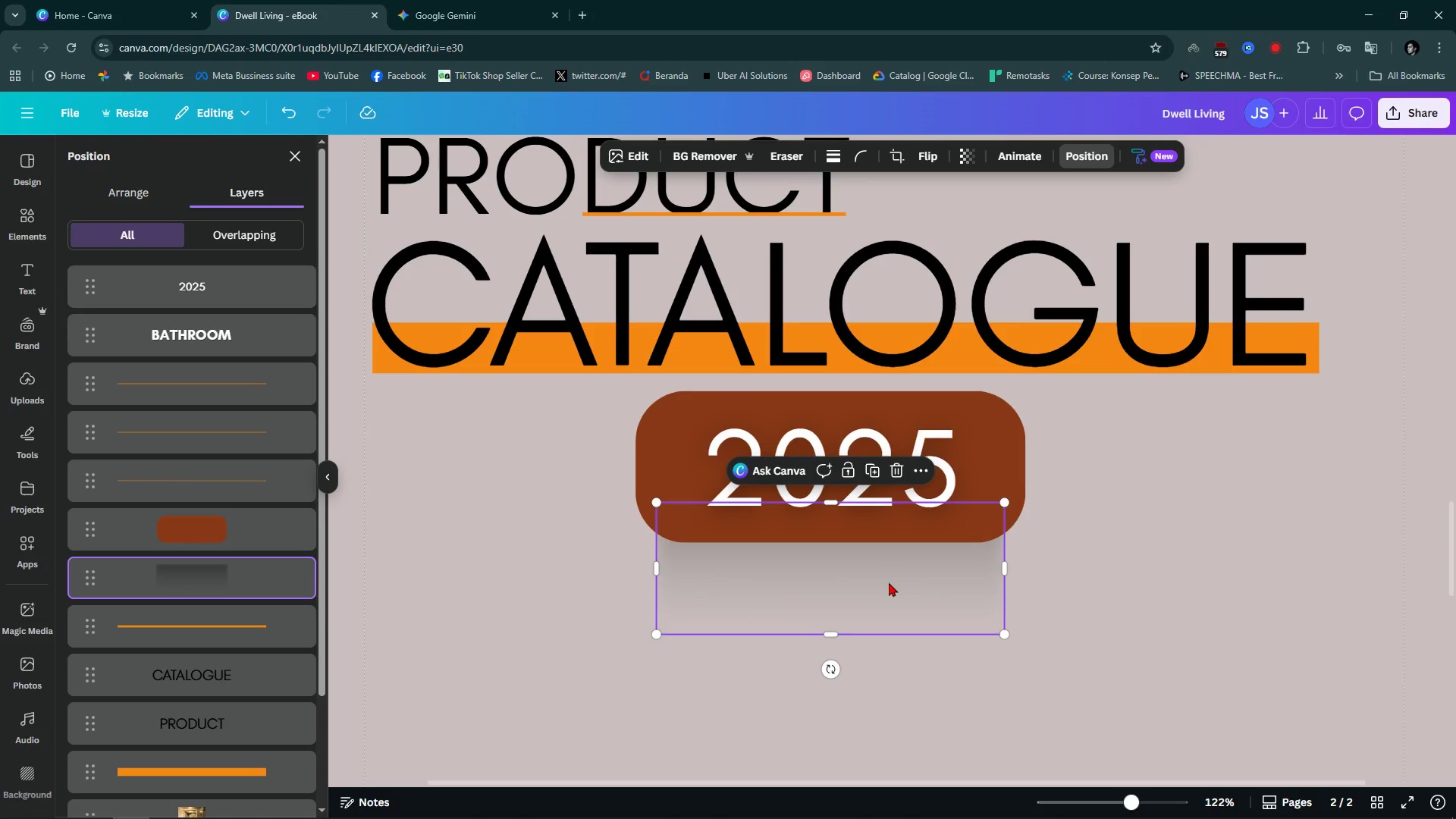 
left_click_drag(start_coordinate=[886, 585], to_coordinate=[890, 576])
 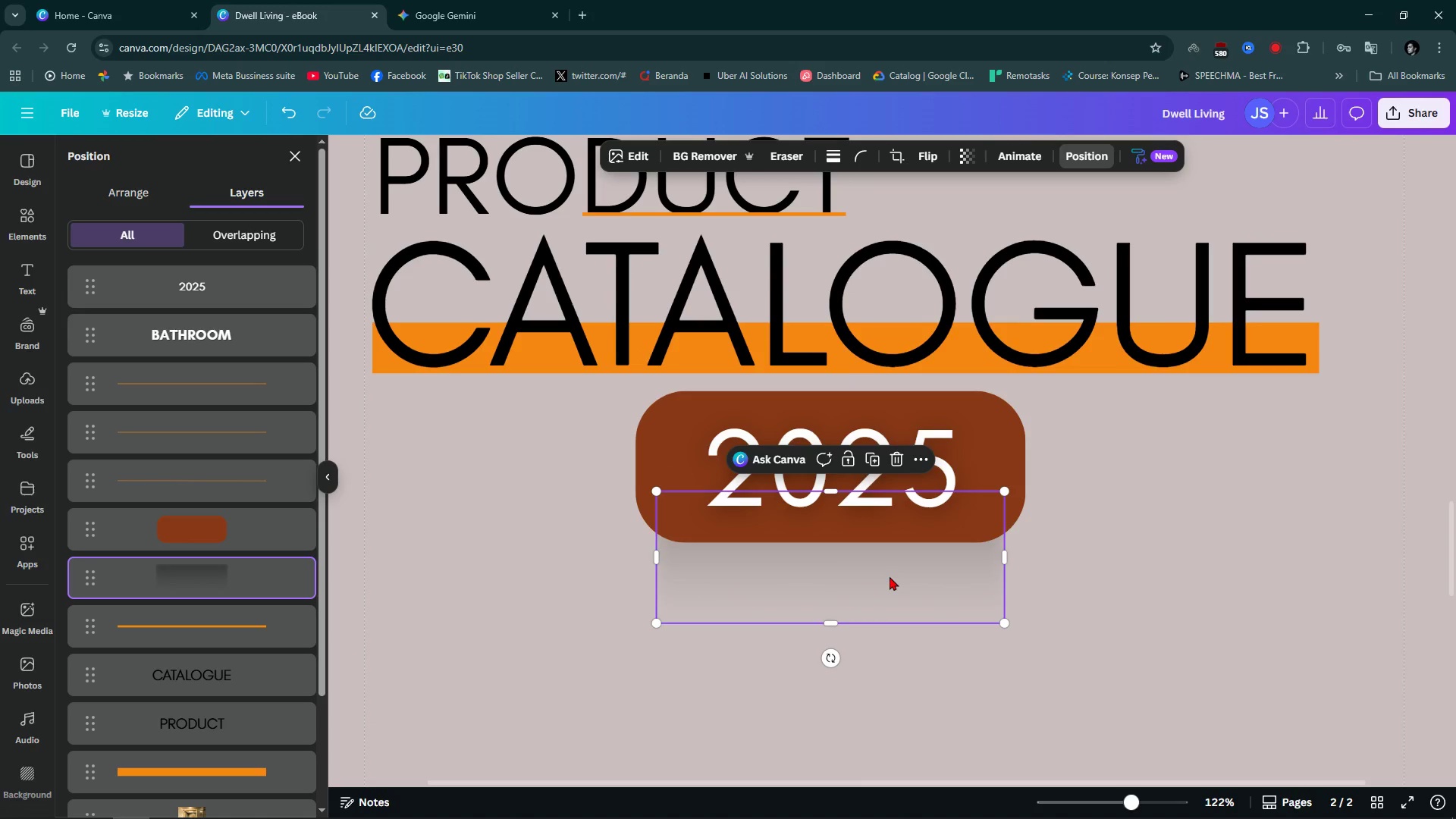 
left_click_drag(start_coordinate=[890, 576], to_coordinate=[889, 536])
 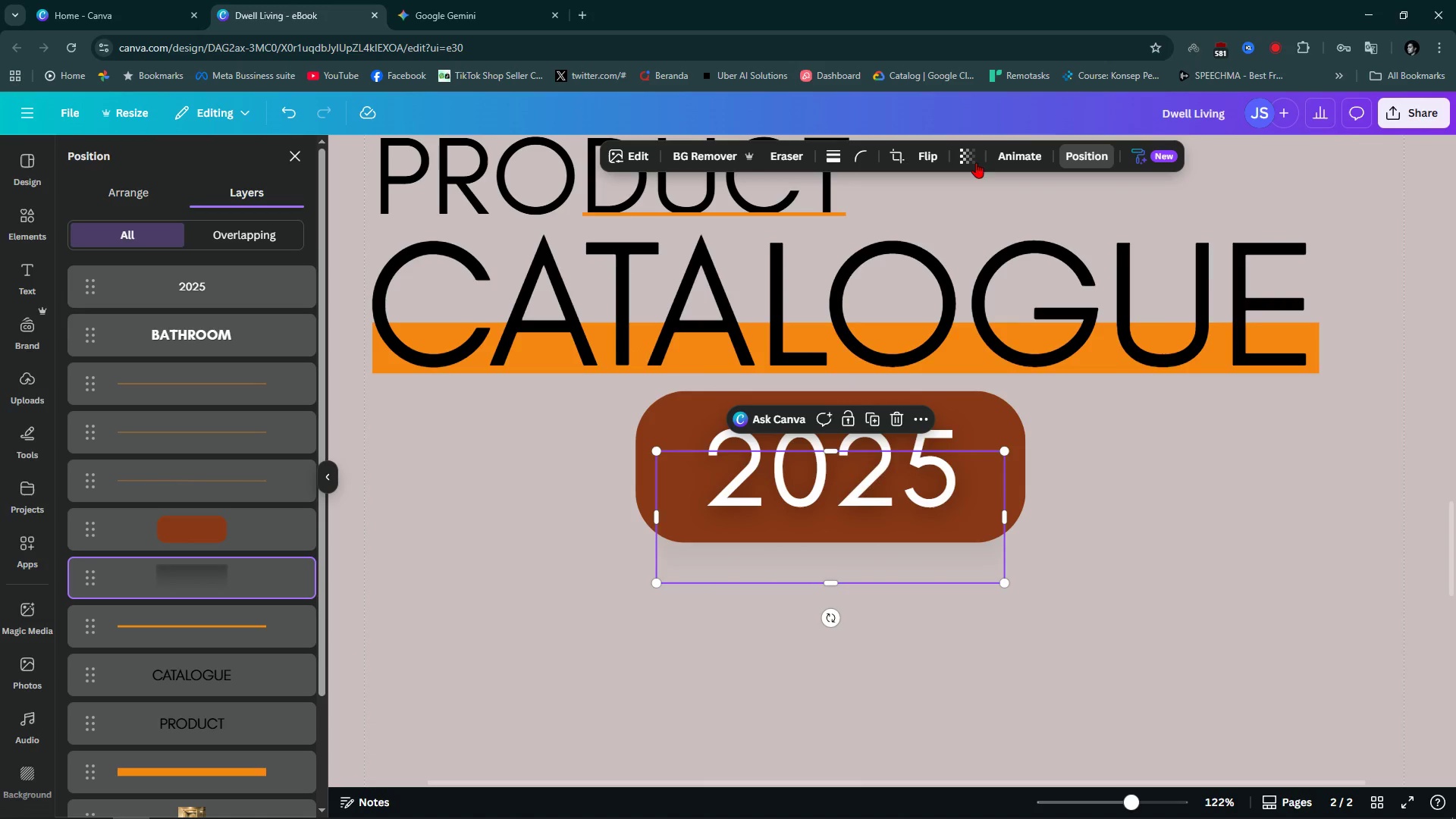 
left_click([974, 155])
 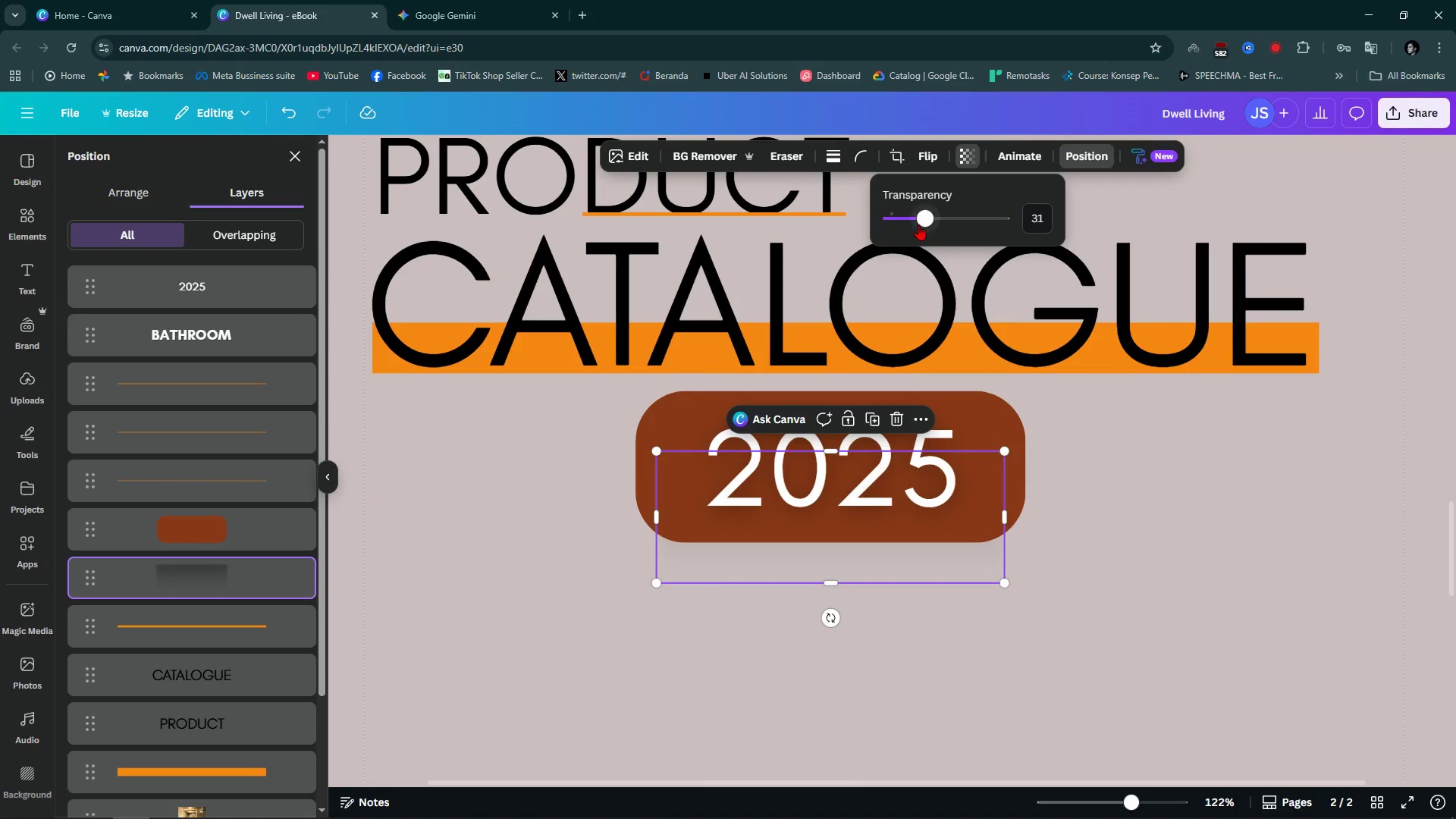 
left_click_drag(start_coordinate=[918, 224], to_coordinate=[982, 246])
 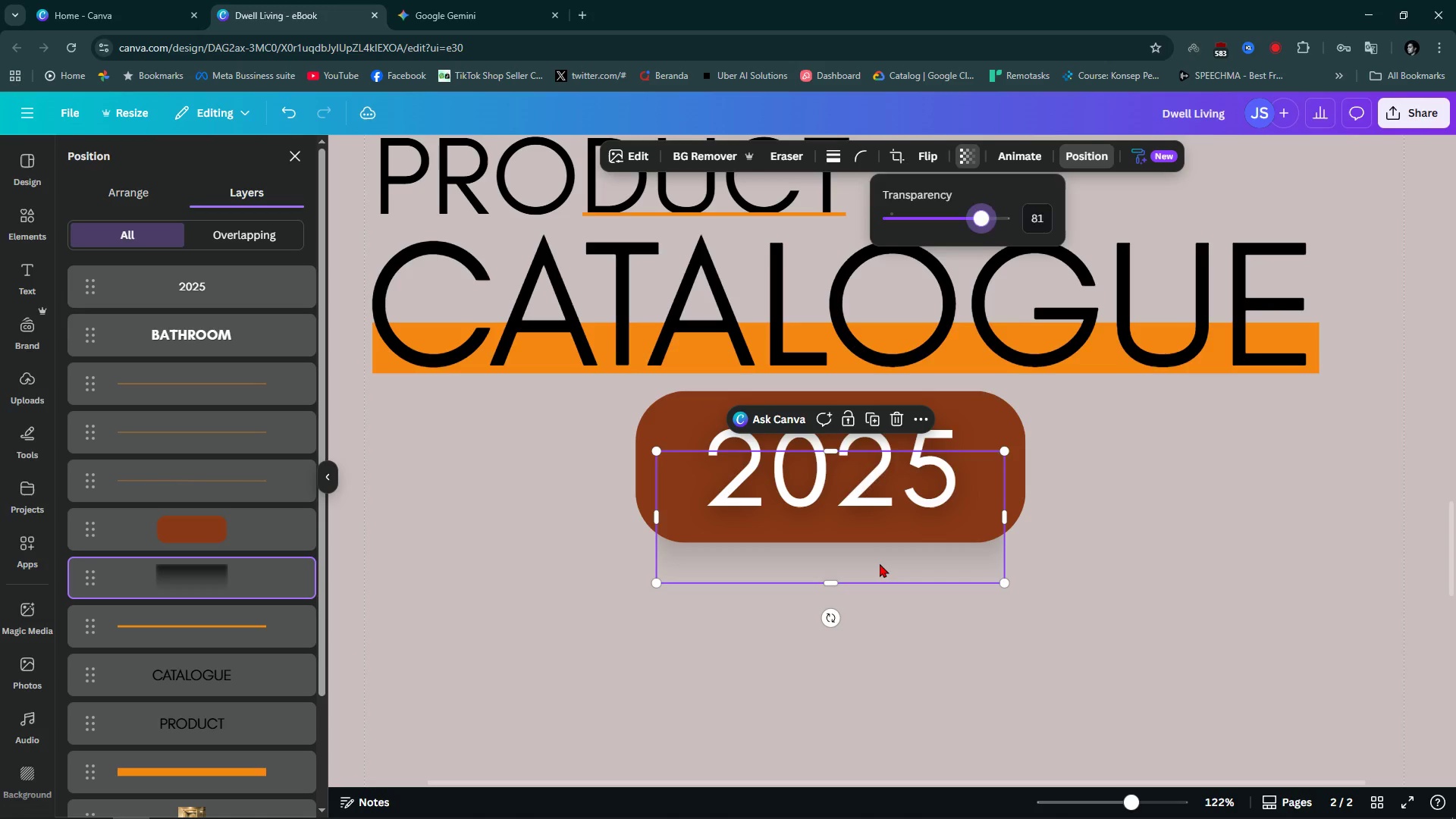 
left_click_drag(start_coordinate=[880, 563], to_coordinate=[880, 580])
 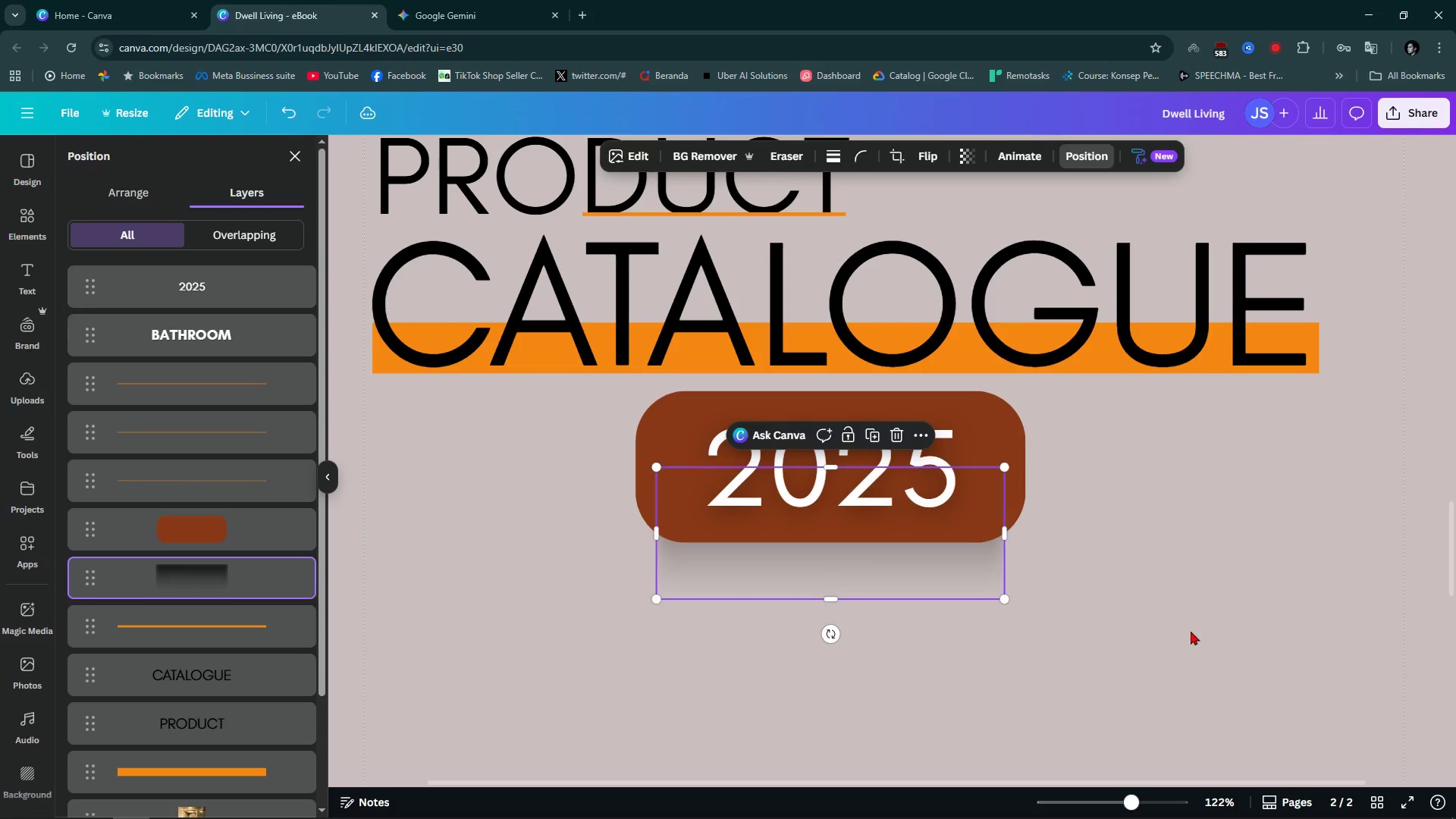 
left_click([1191, 631])
 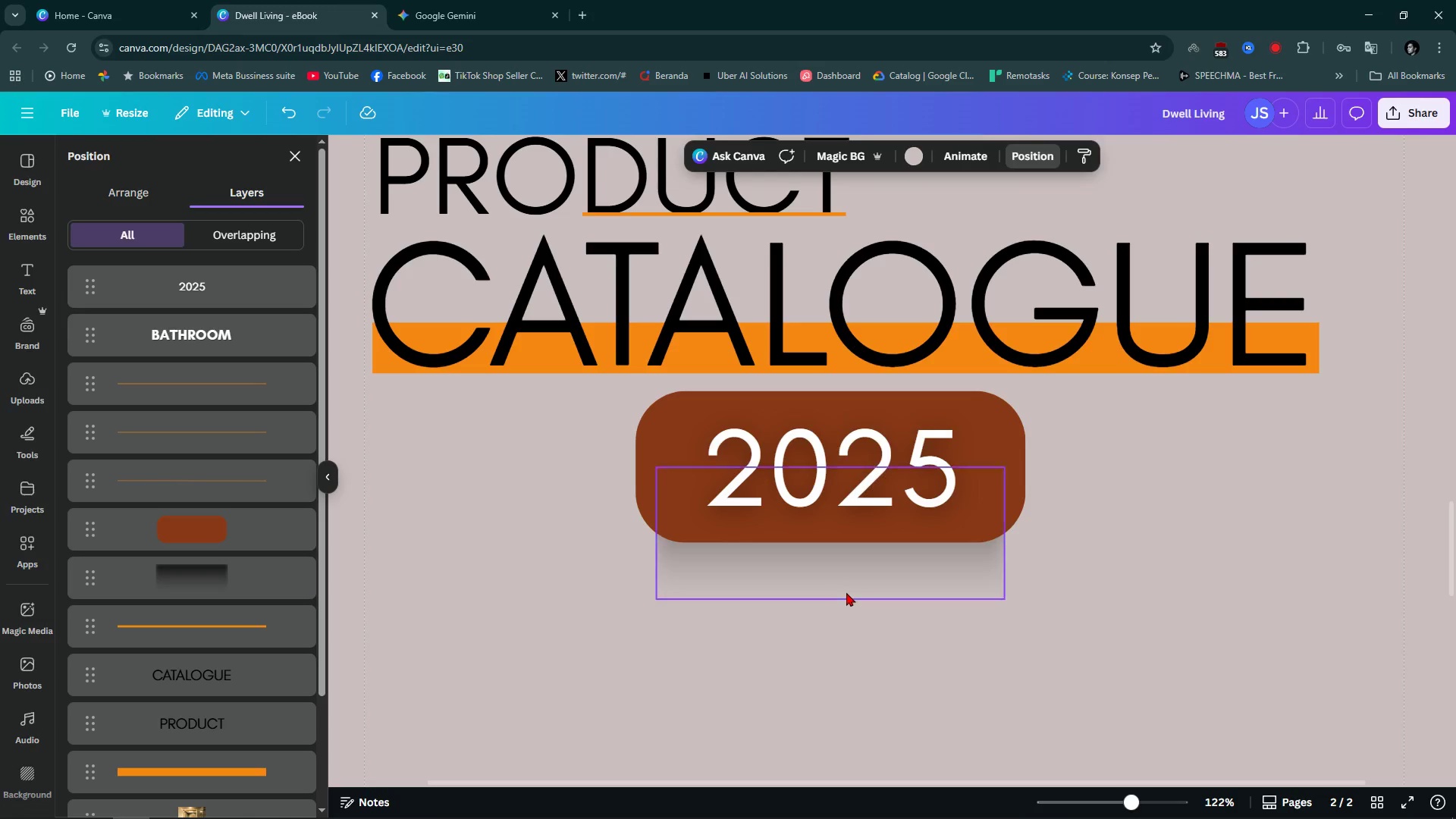 
left_click([846, 592])
 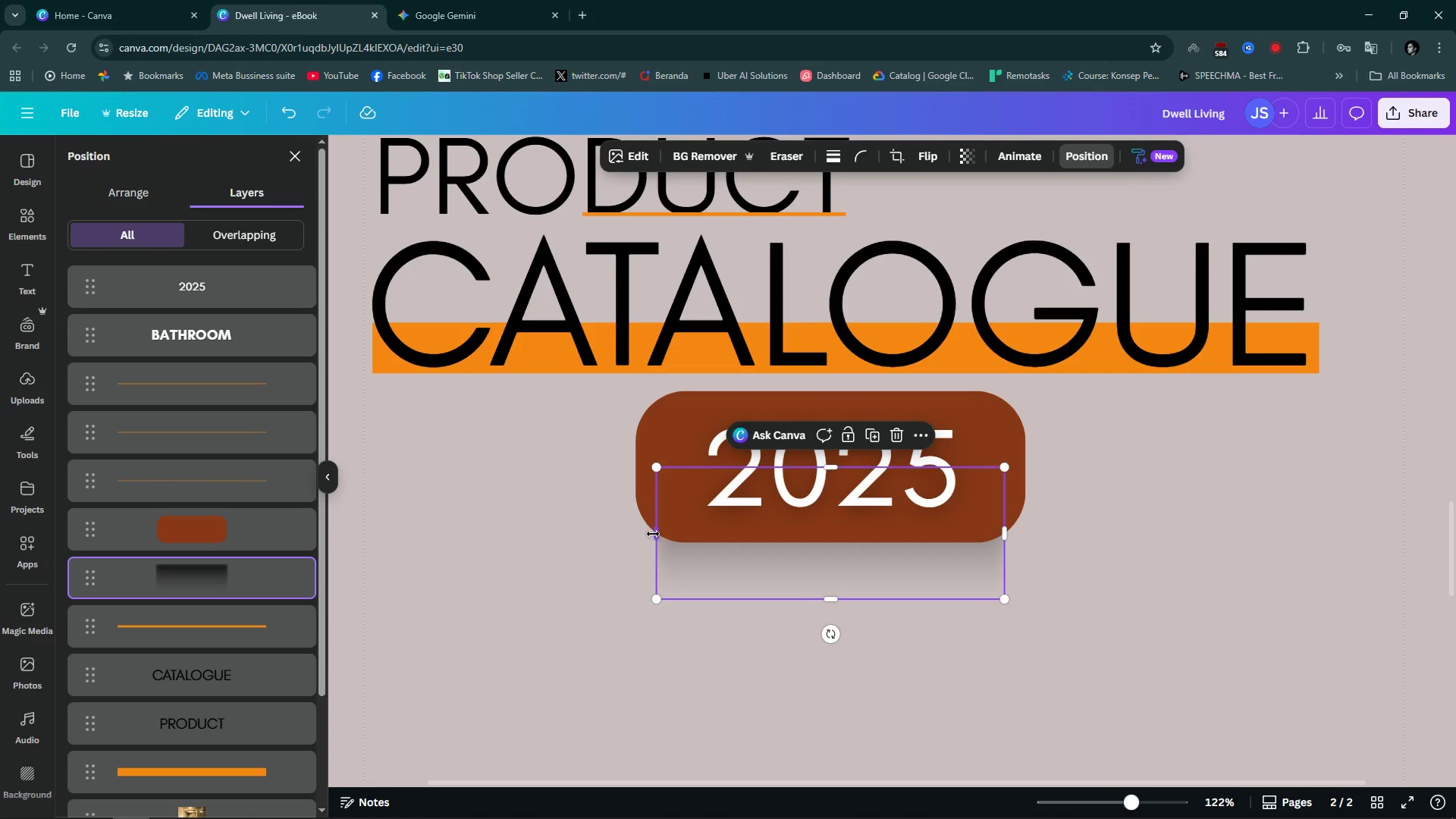 
left_click_drag(start_coordinate=[653, 534], to_coordinate=[632, 537])
 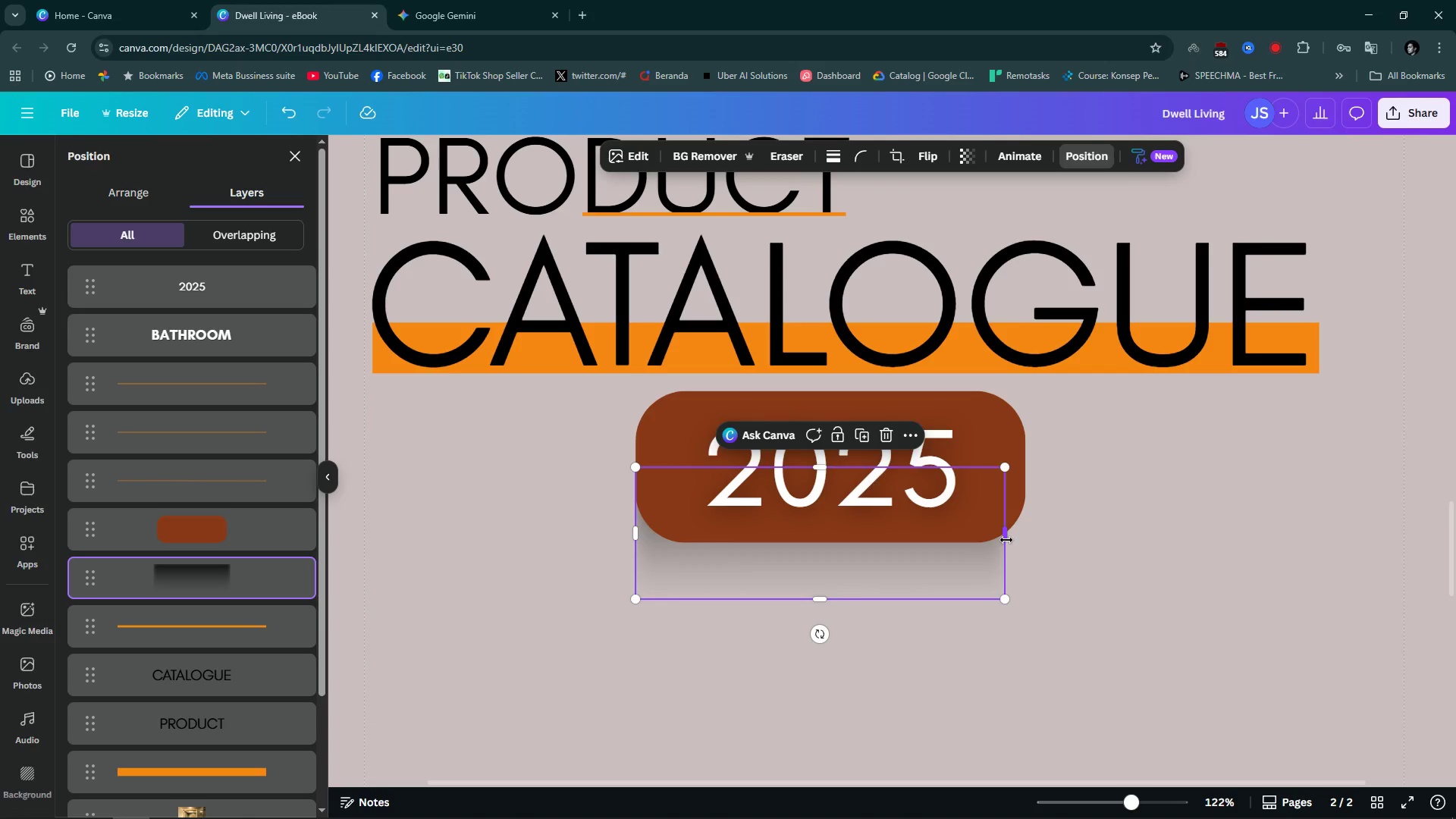 
left_click_drag(start_coordinate=[1006, 538], to_coordinate=[1031, 541])
 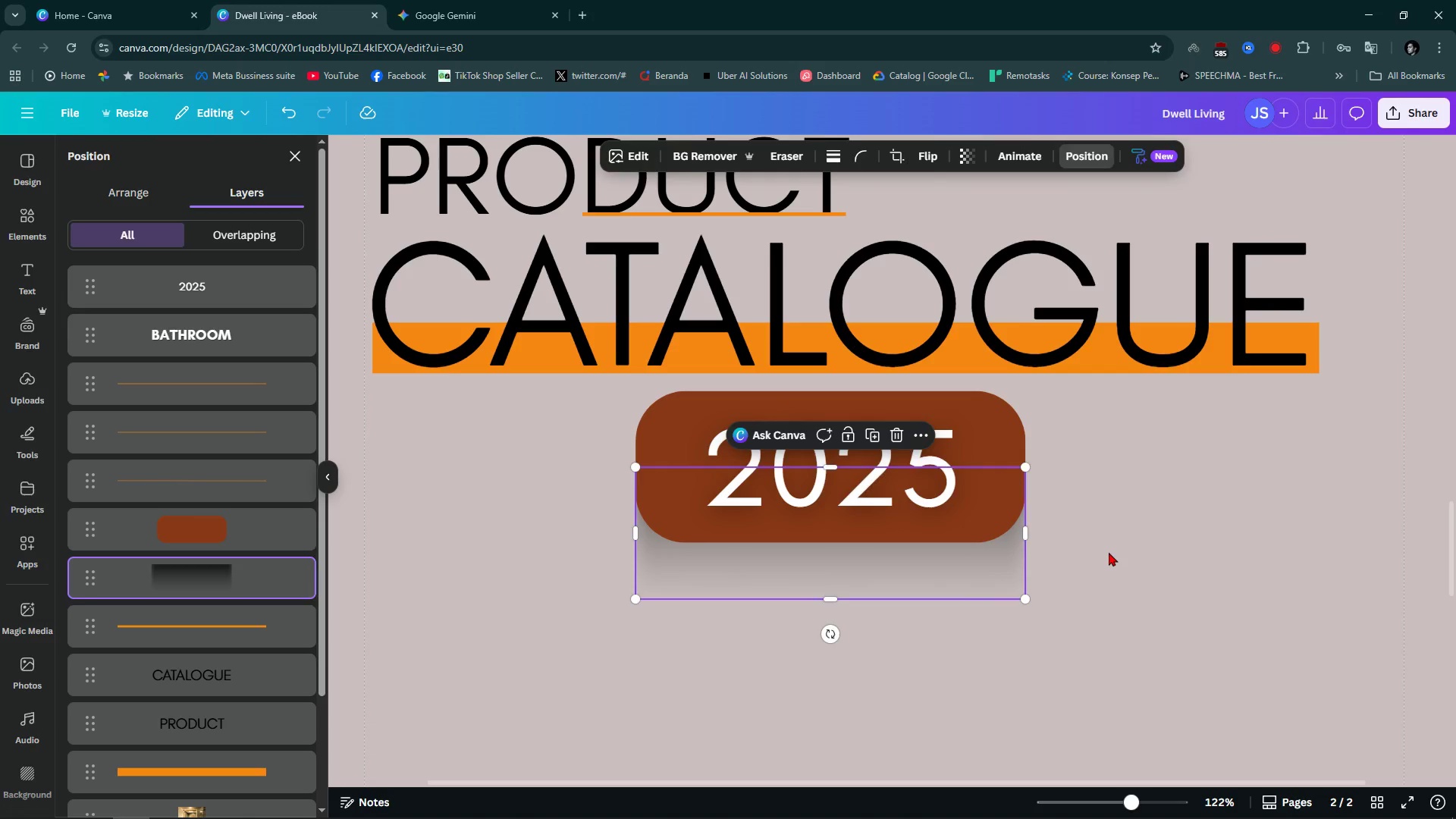 
left_click([1109, 552])
 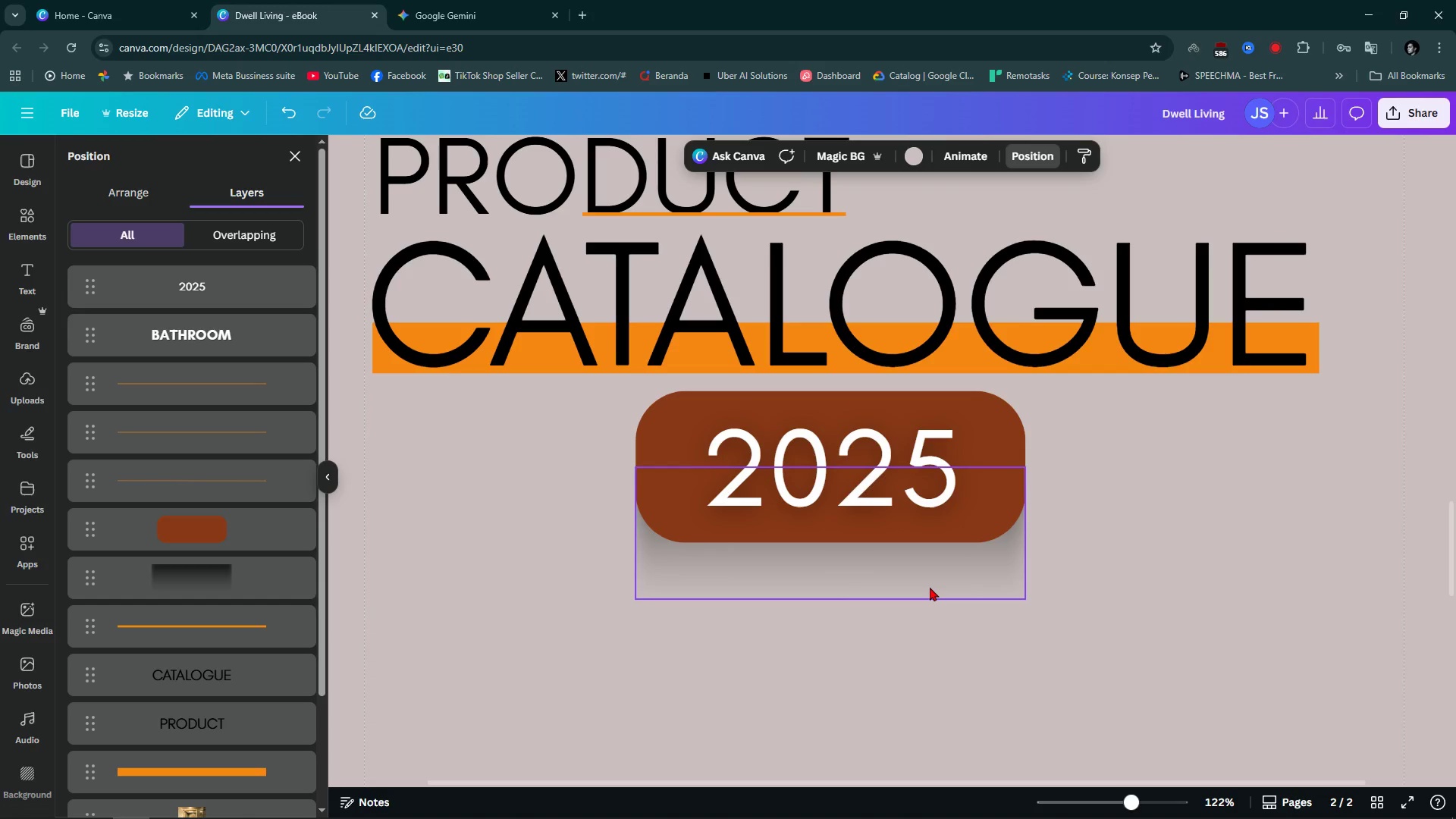 
left_click([926, 588])
 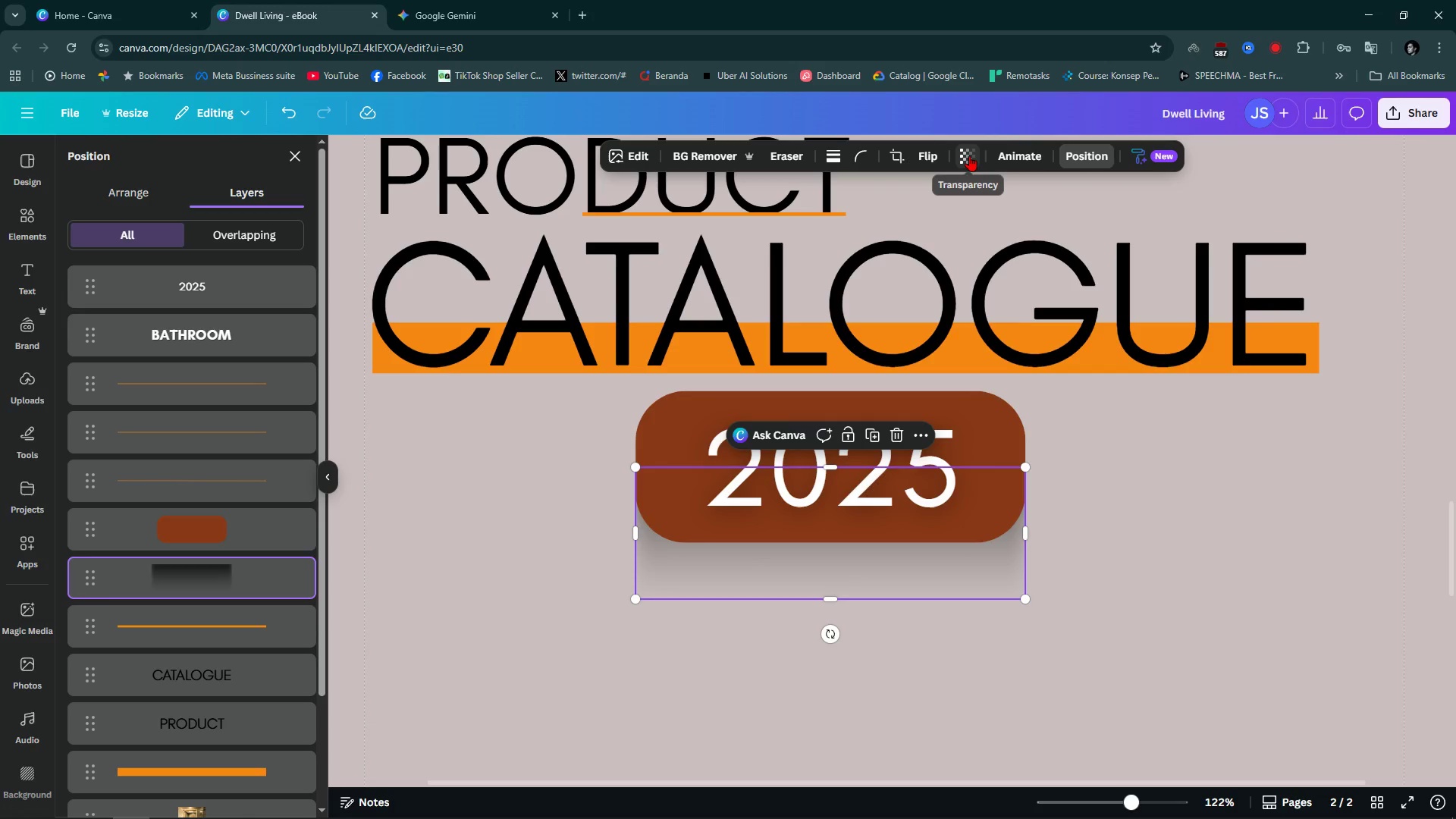 
left_click([970, 153])
 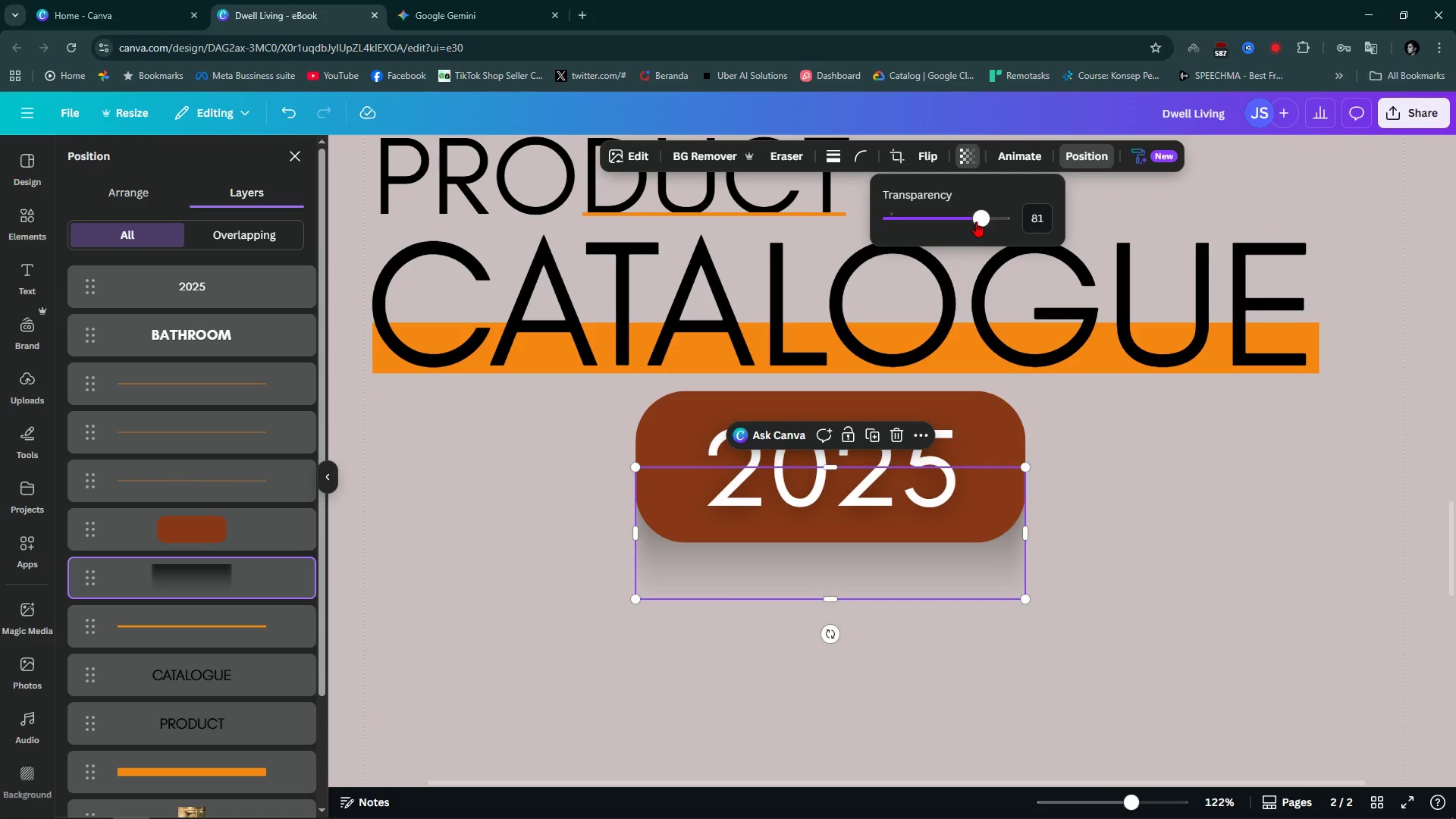 
left_click_drag(start_coordinate=[976, 220], to_coordinate=[946, 230])
 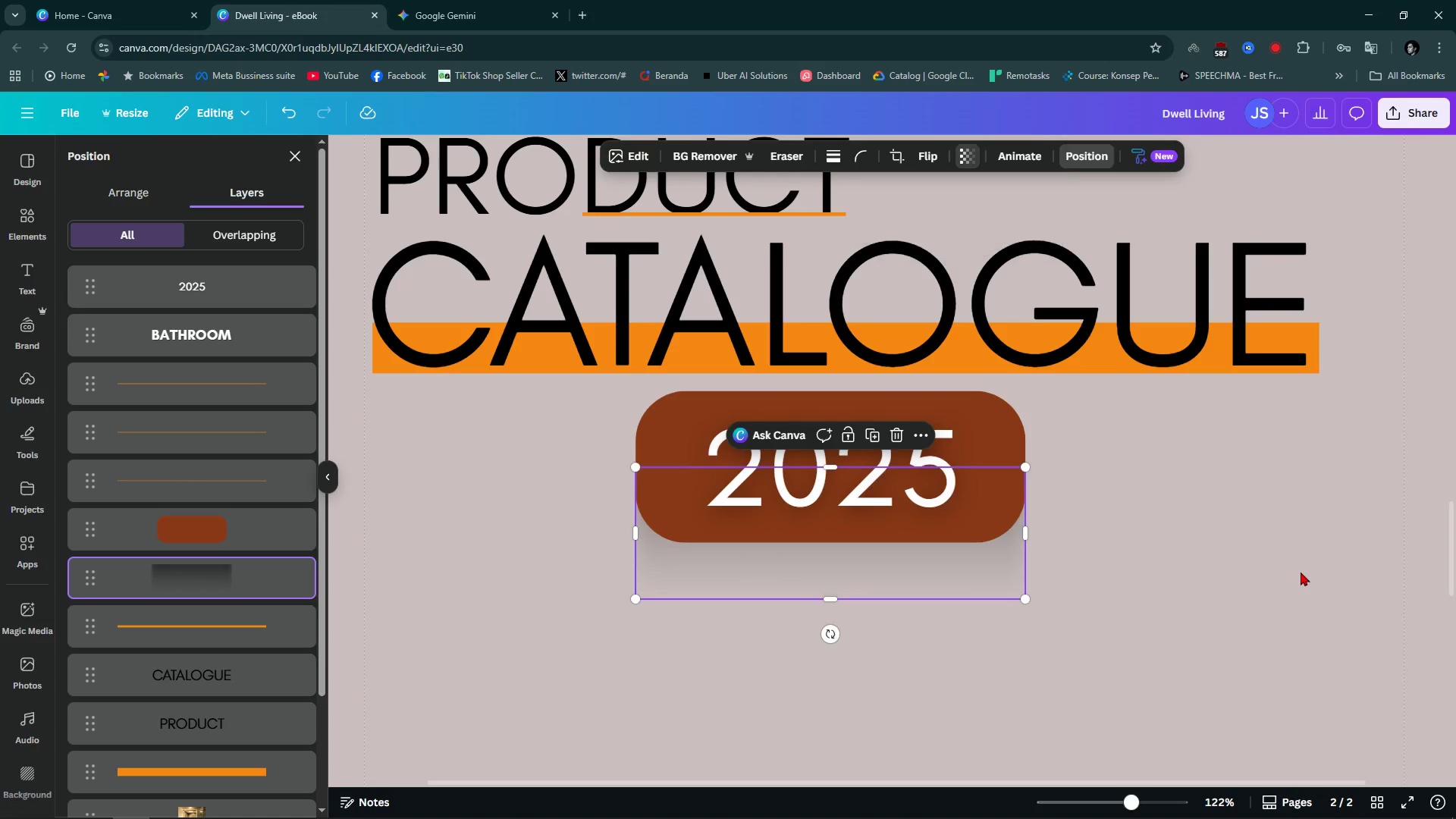 
left_click([1304, 570])
 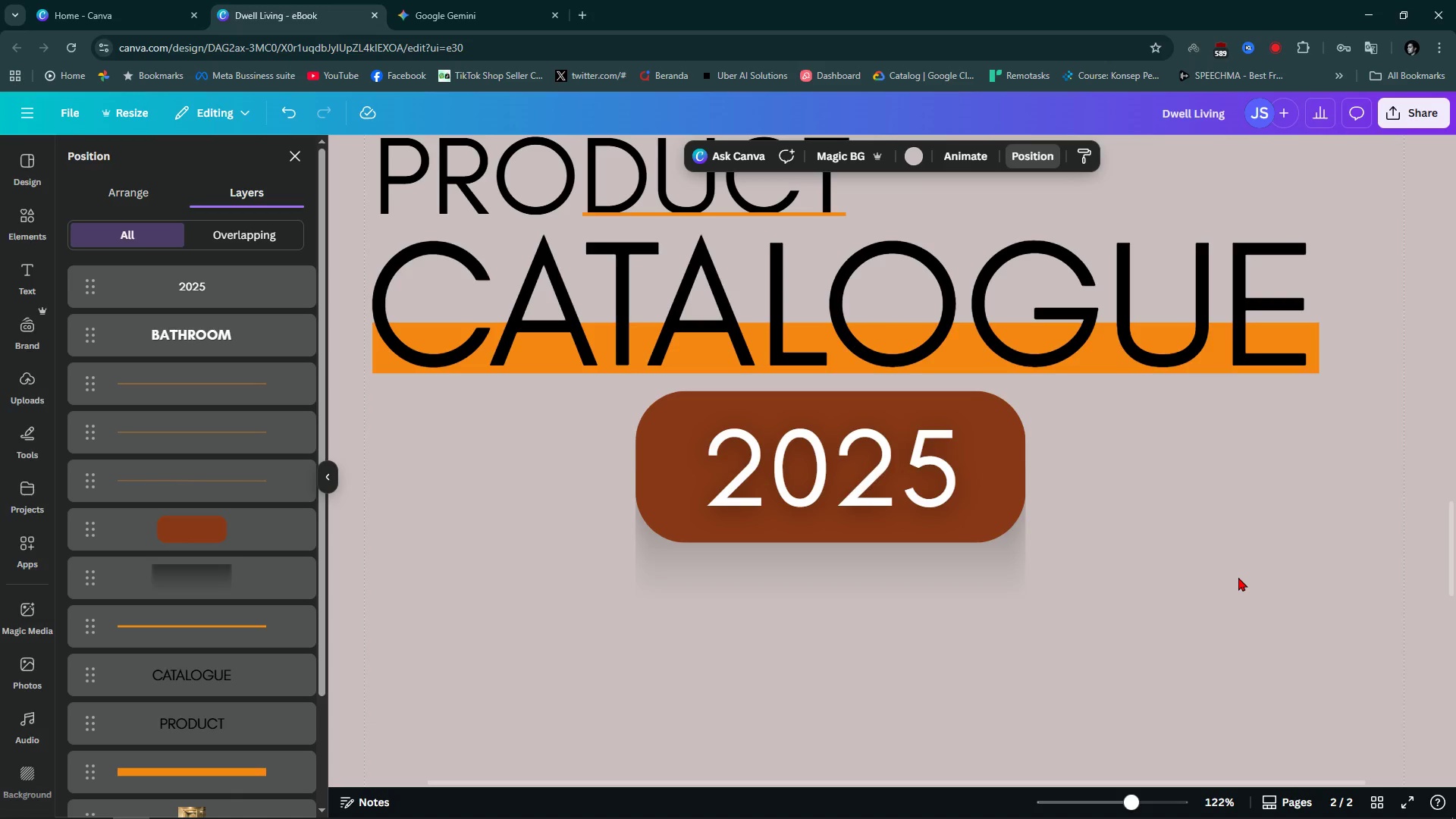 
wait(41.99)
 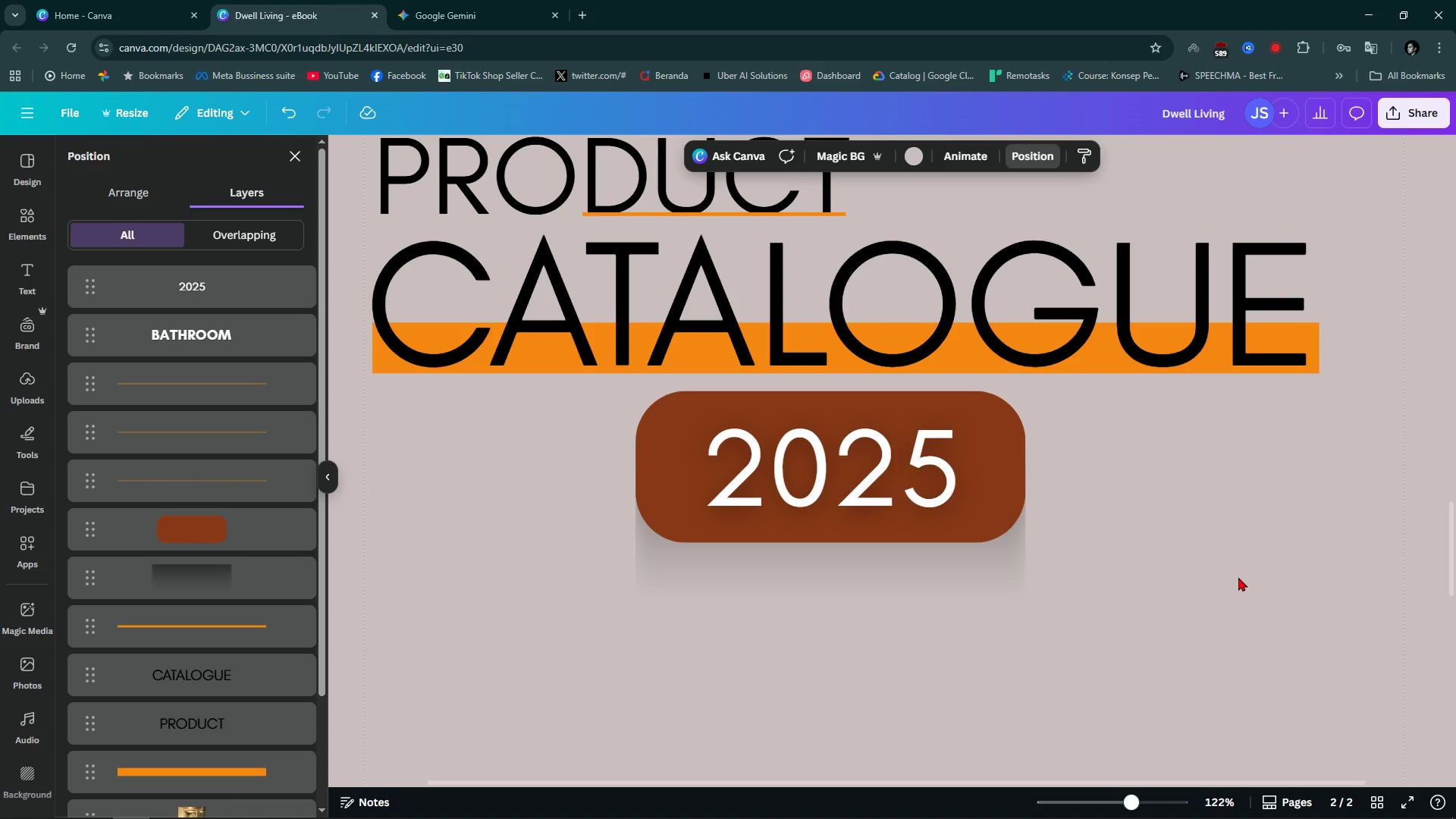 
left_click([1164, 538])
 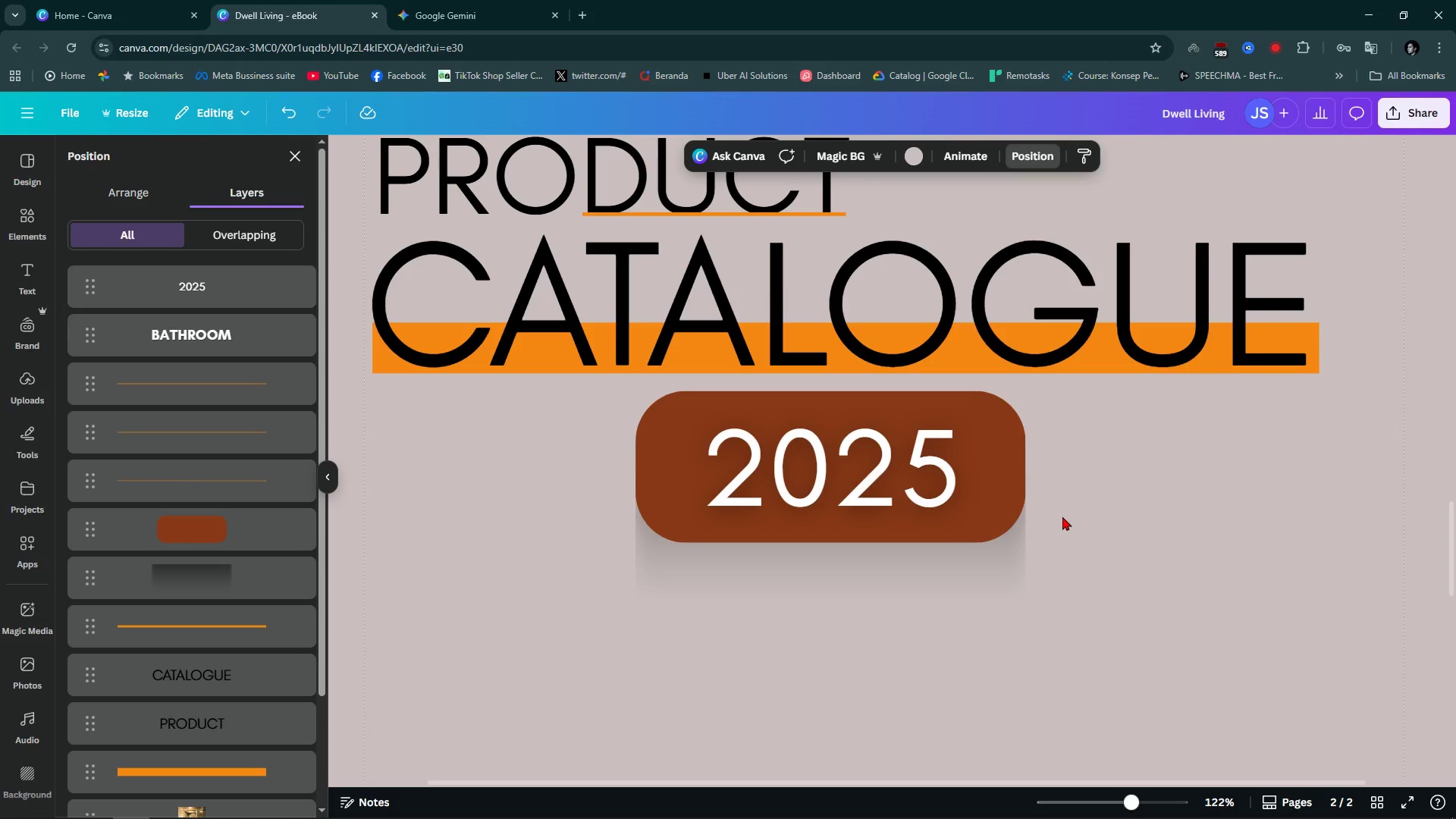 
hold_key(key=ControlLeft, duration=1.31)
scroll: coordinate [1059, 514], scroll_direction: down, amount: 3.0